 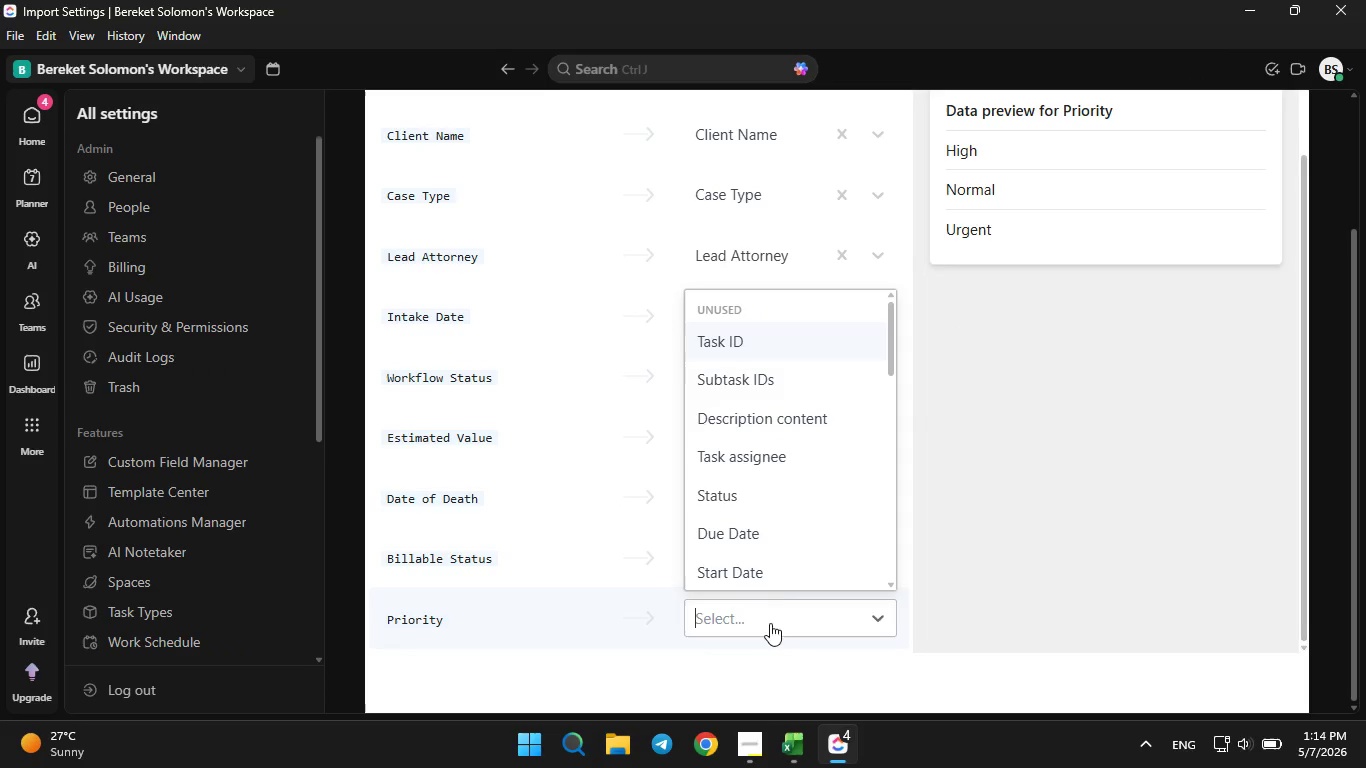 
scroll: coordinate [760, 521], scroll_direction: down, amount: 7.0
 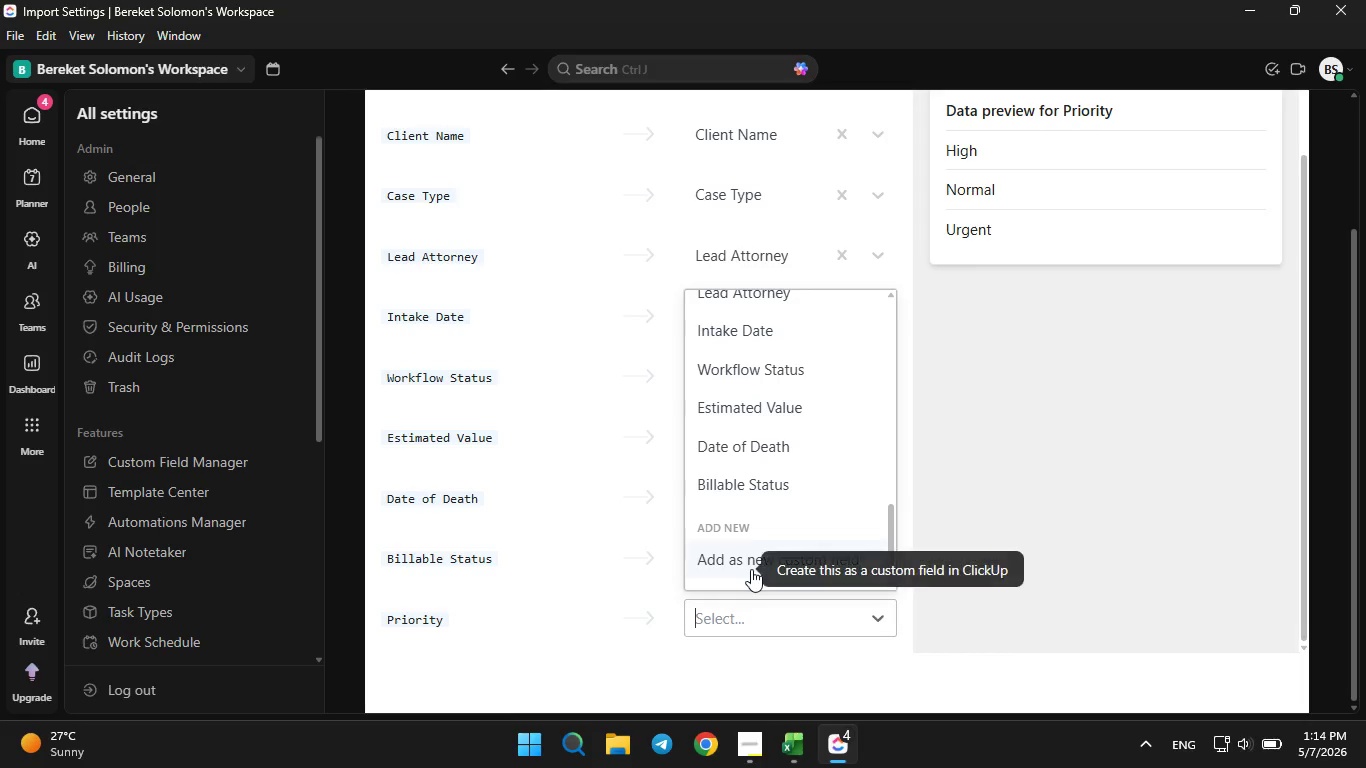 
left_click([750, 569])
 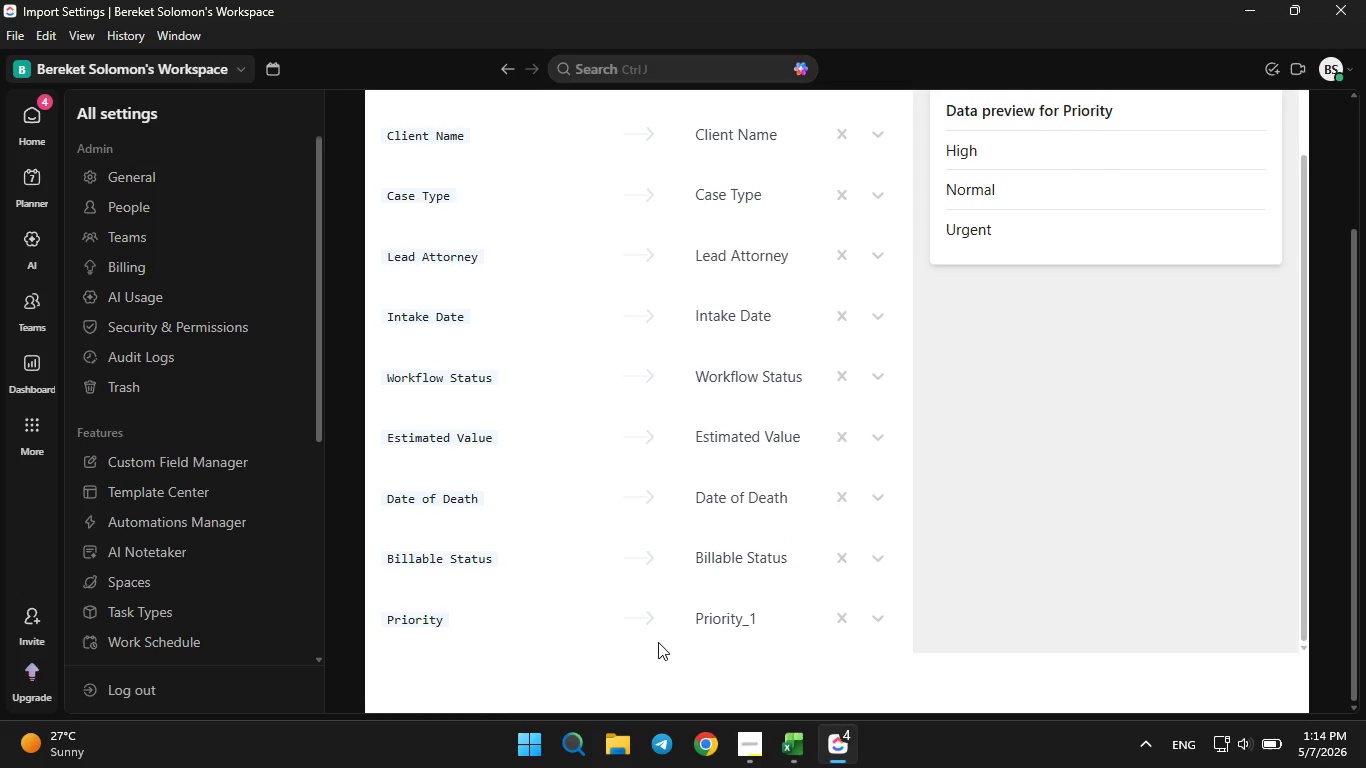 
wait(9.58)
 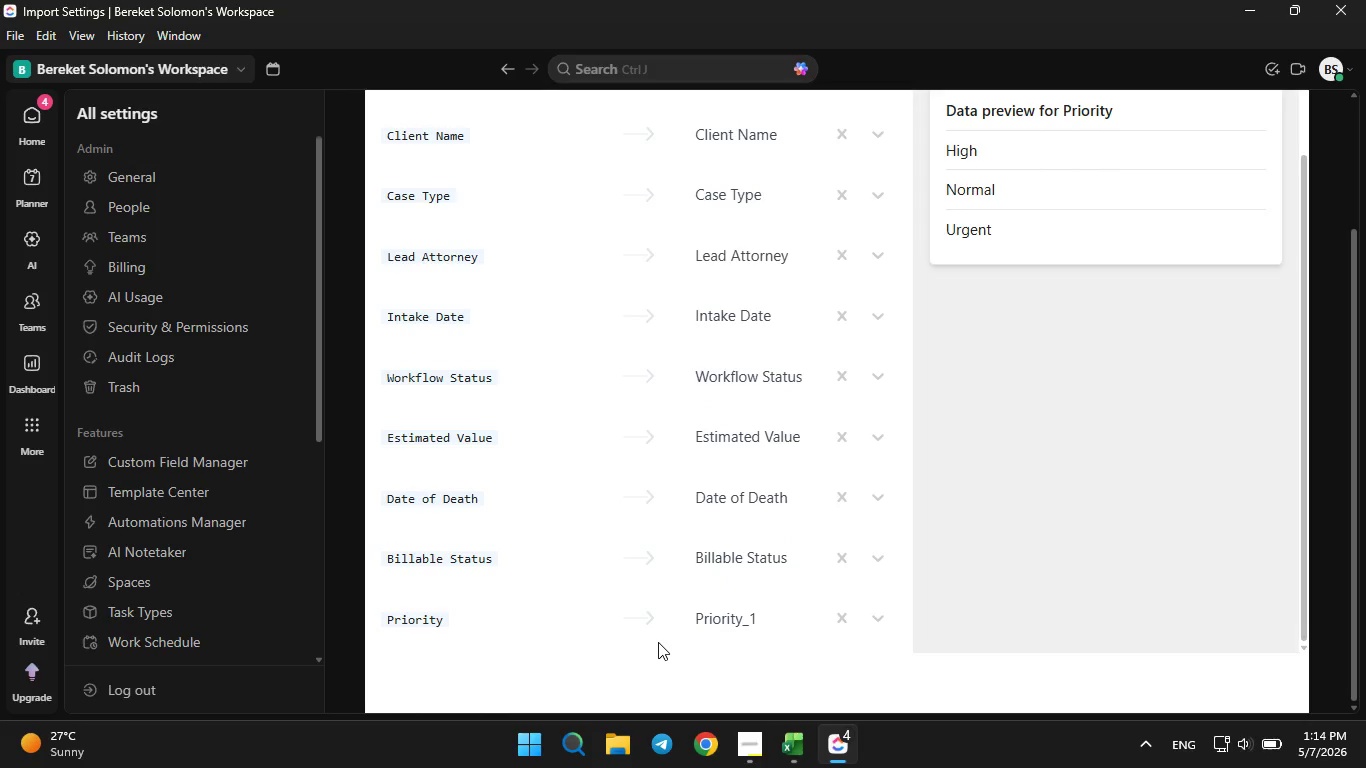 
left_click([722, 603])
 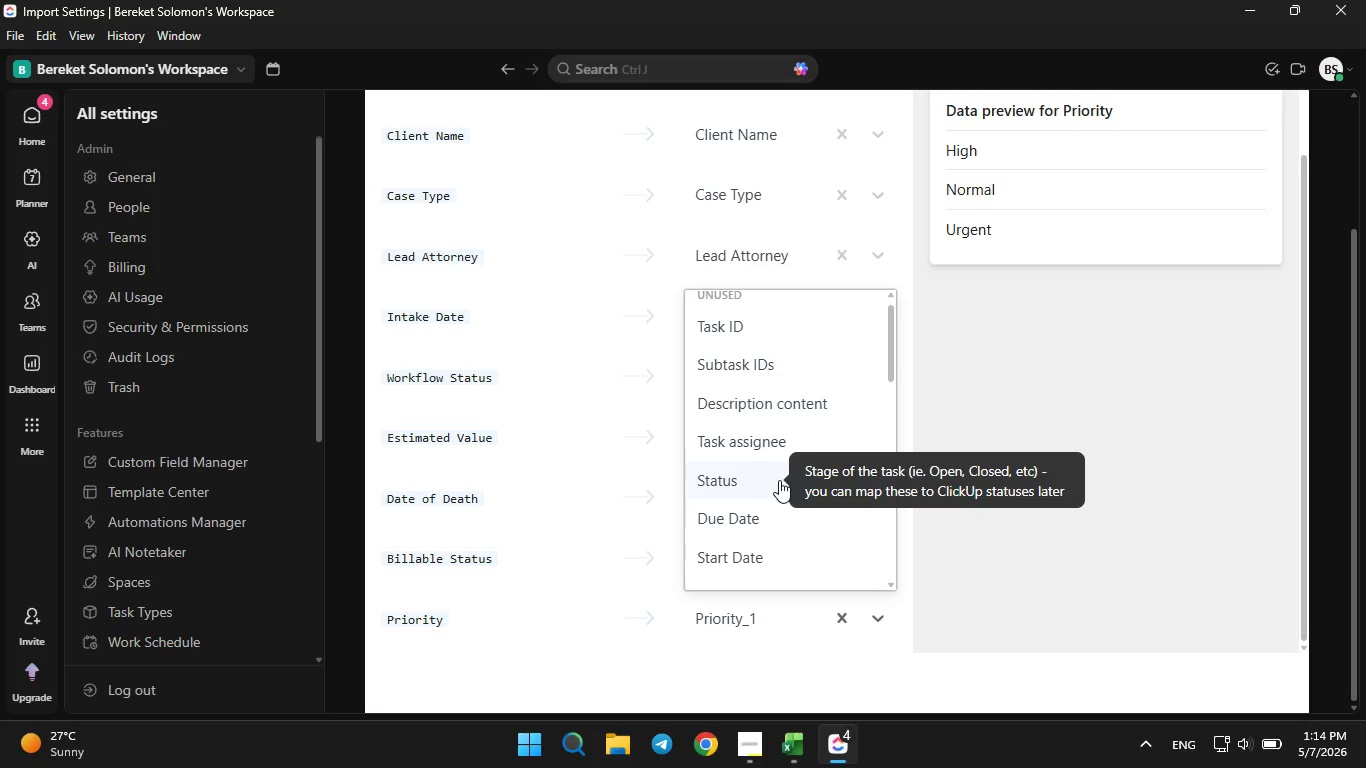 
scroll: coordinate [779, 480], scroll_direction: down, amount: 1.0
 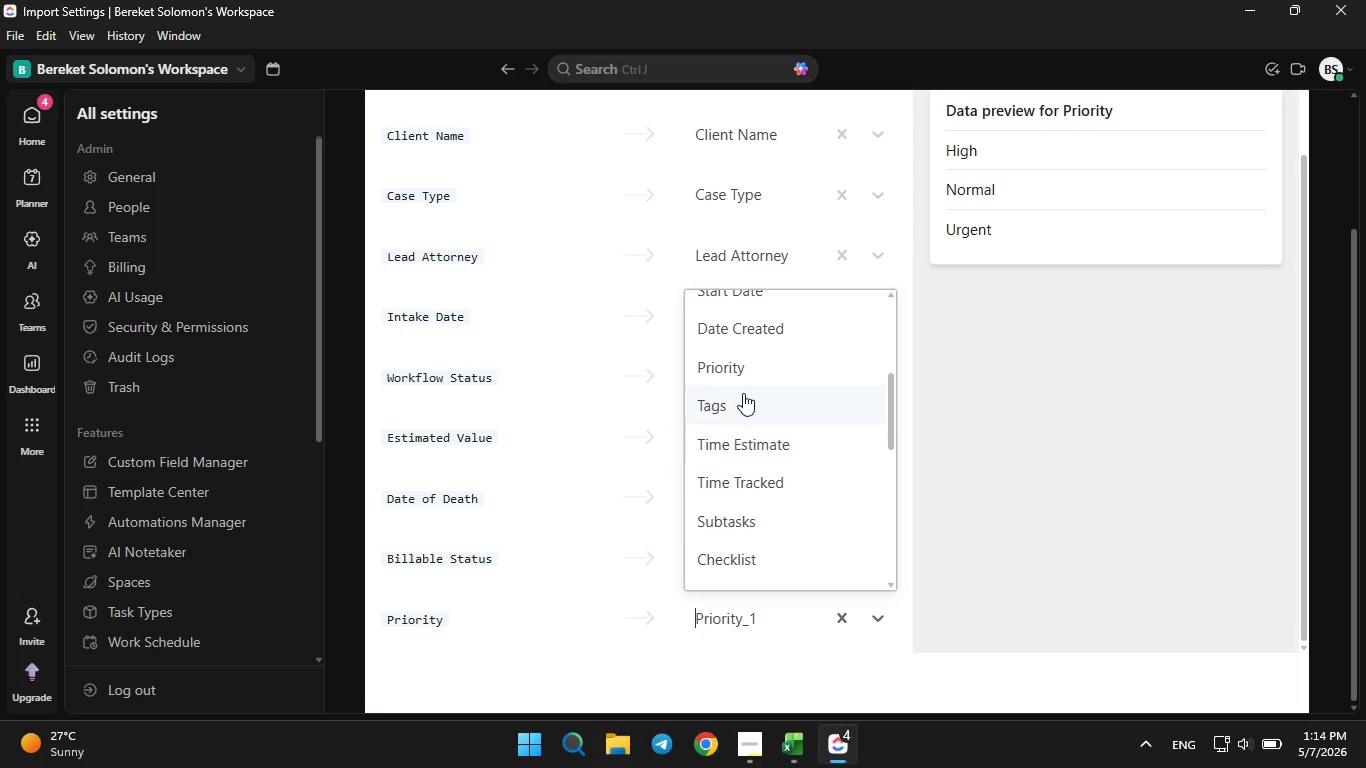 
left_click([738, 372])
 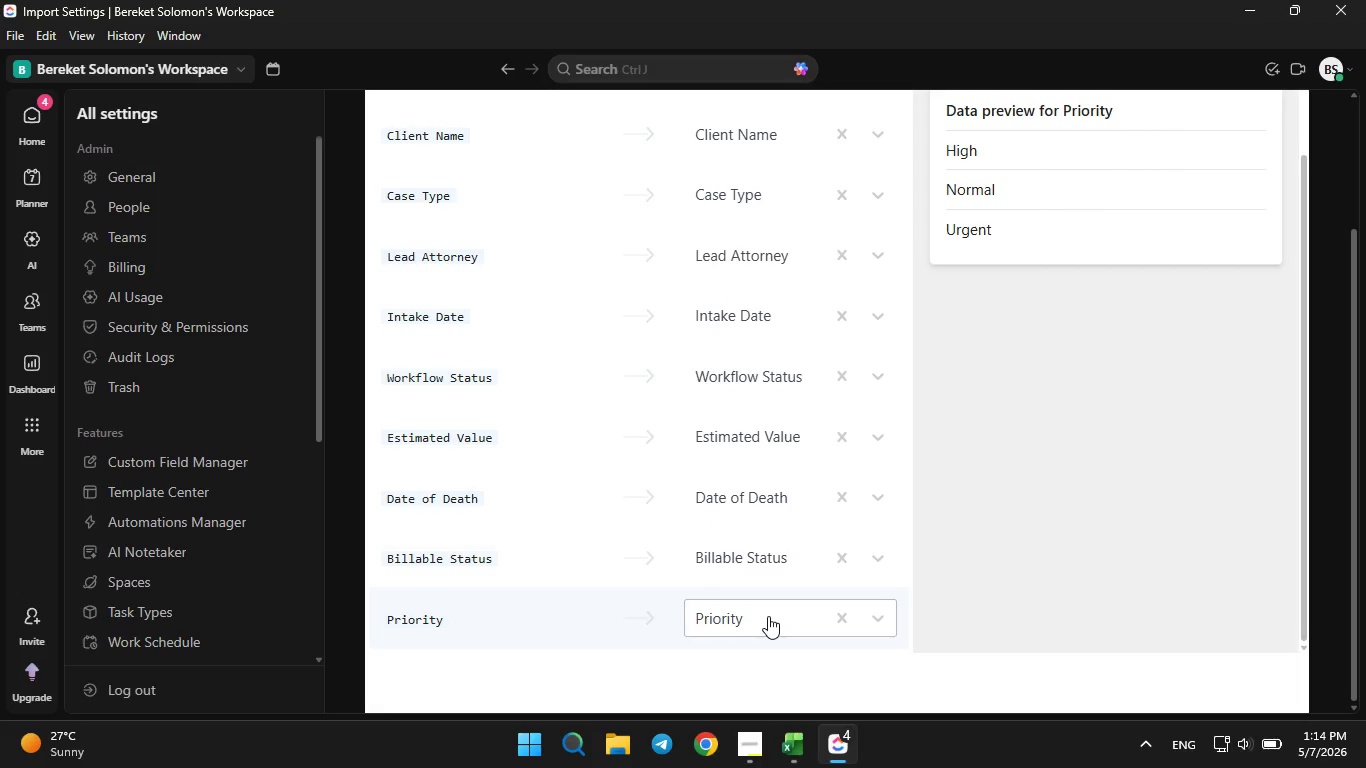 
wait(10.7)
 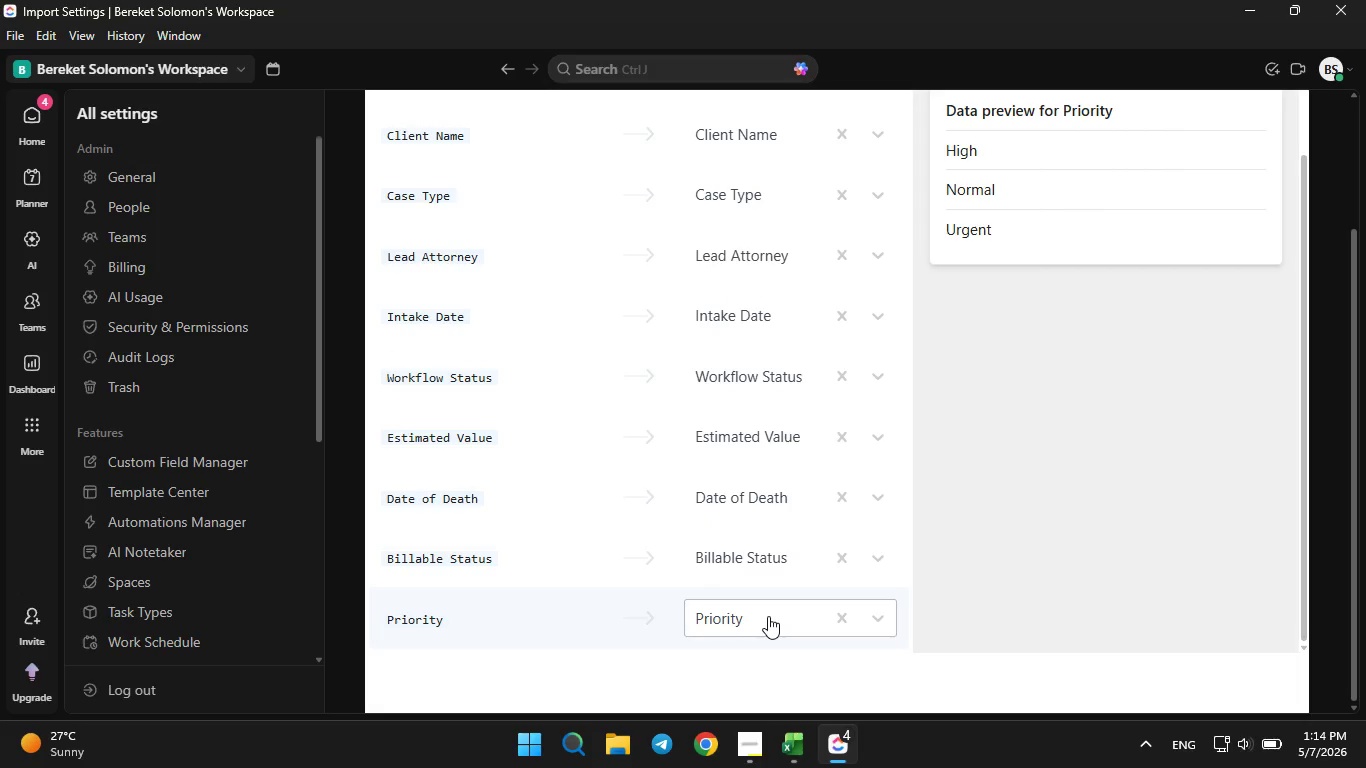 
scroll: coordinate [987, 292], scroll_direction: up, amount: 10.0
 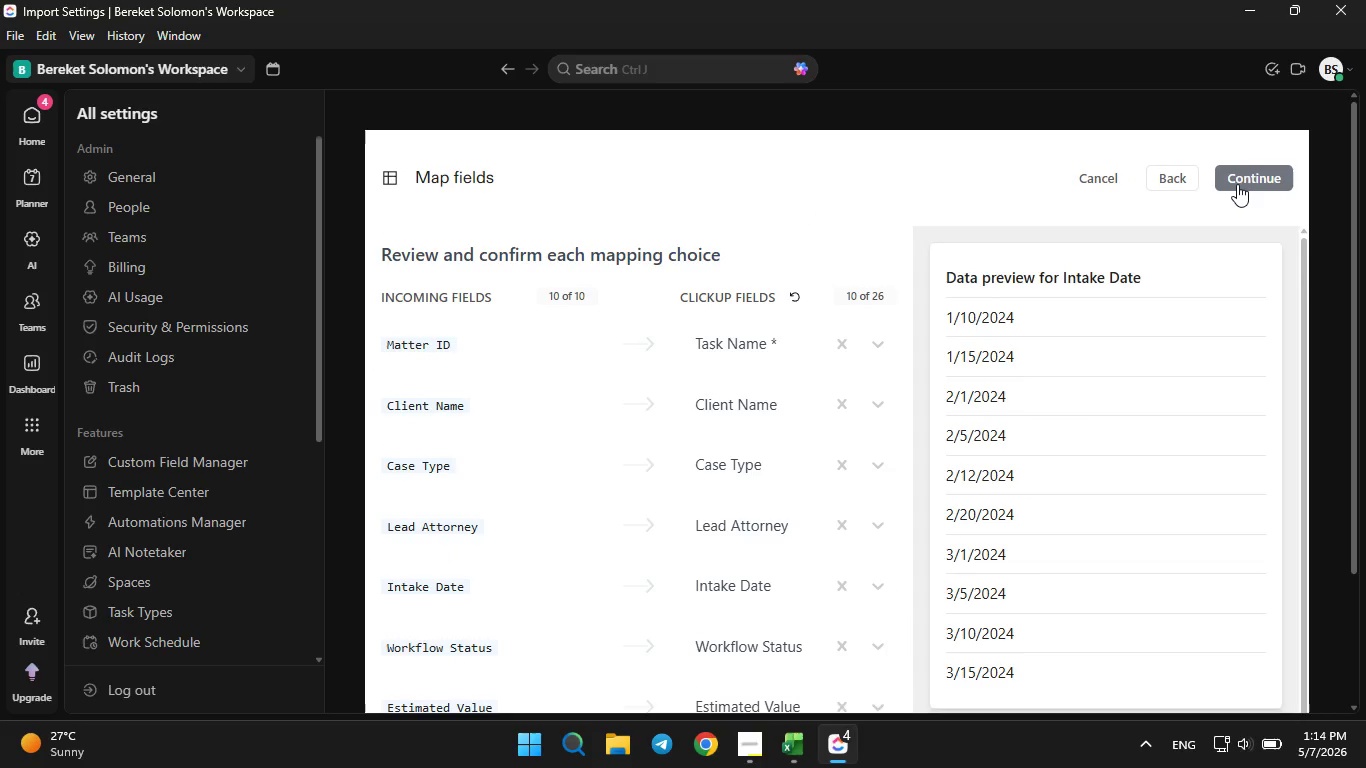 
left_click([1233, 187])
 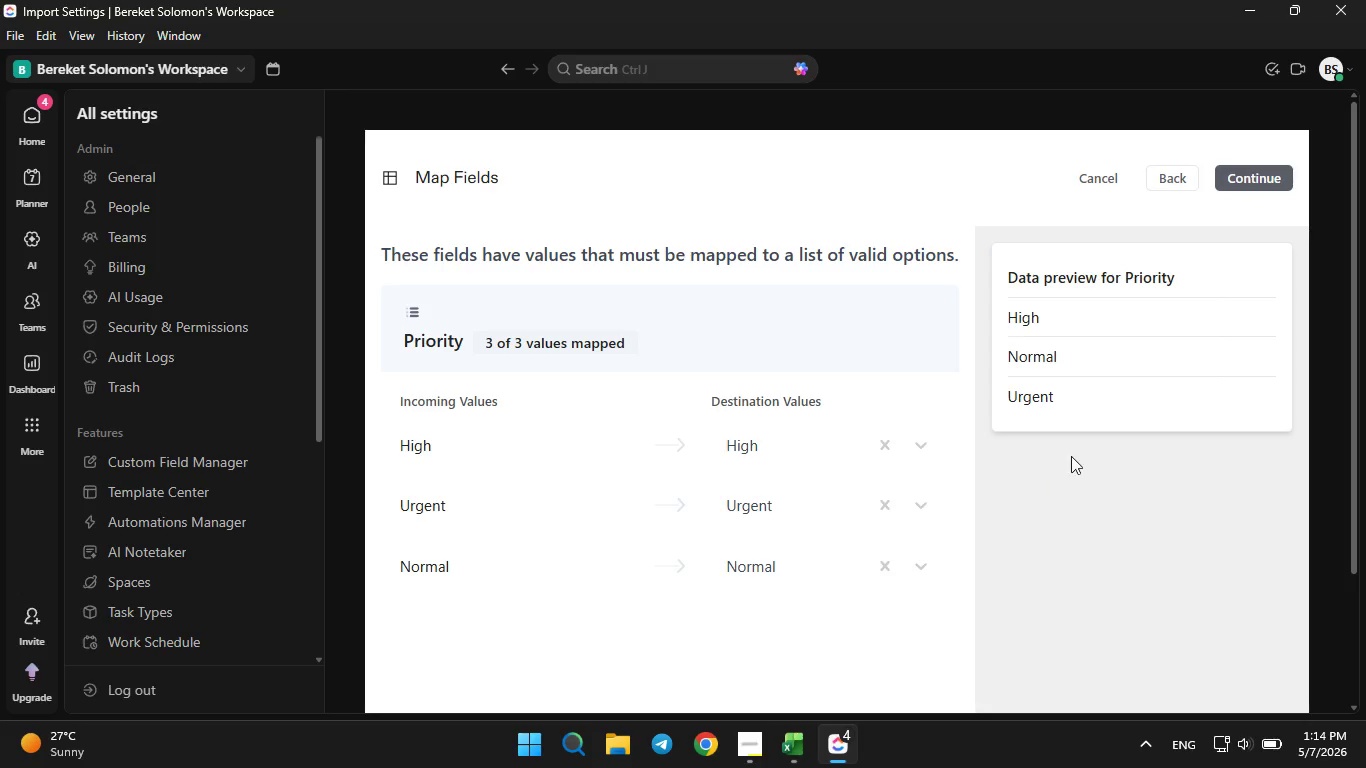 
wait(5.95)
 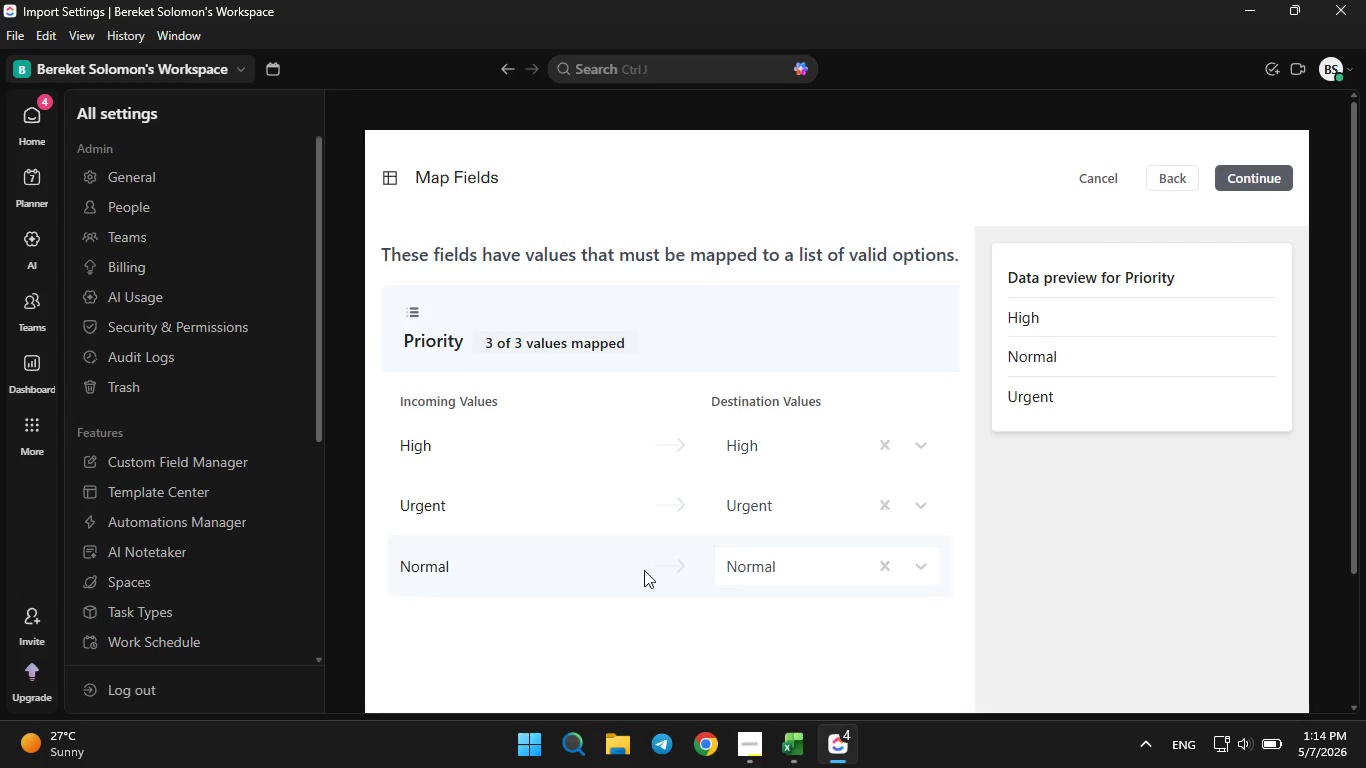 
left_click([1255, 181])
 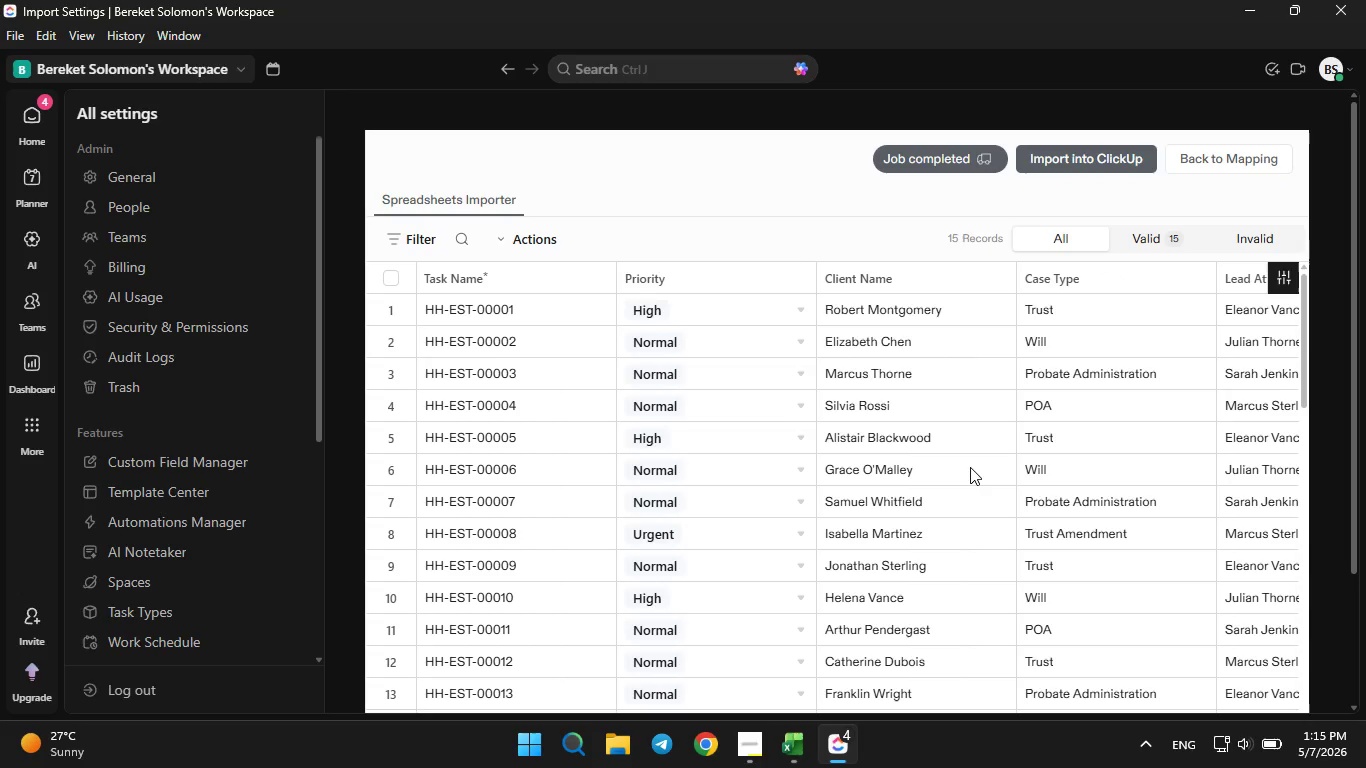 
wait(17.81)
 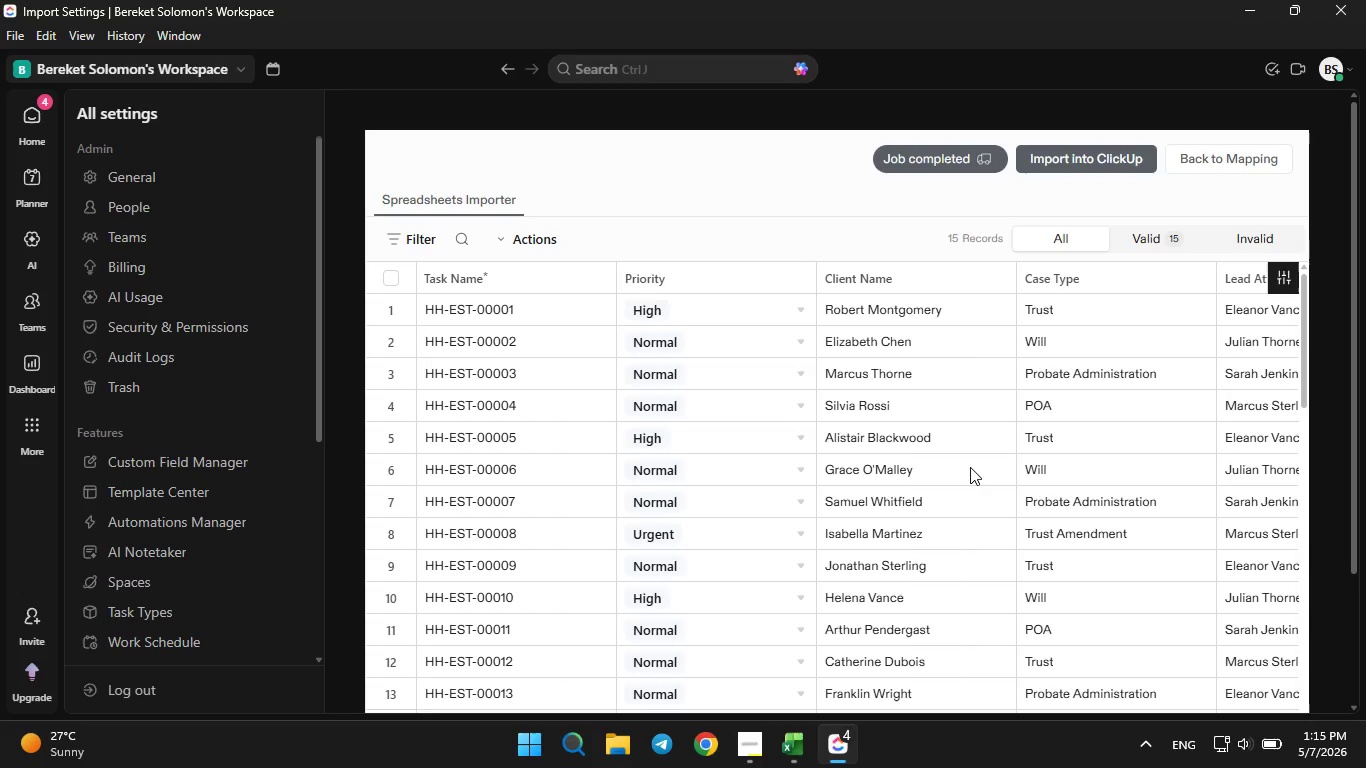 
left_click([567, 351])
 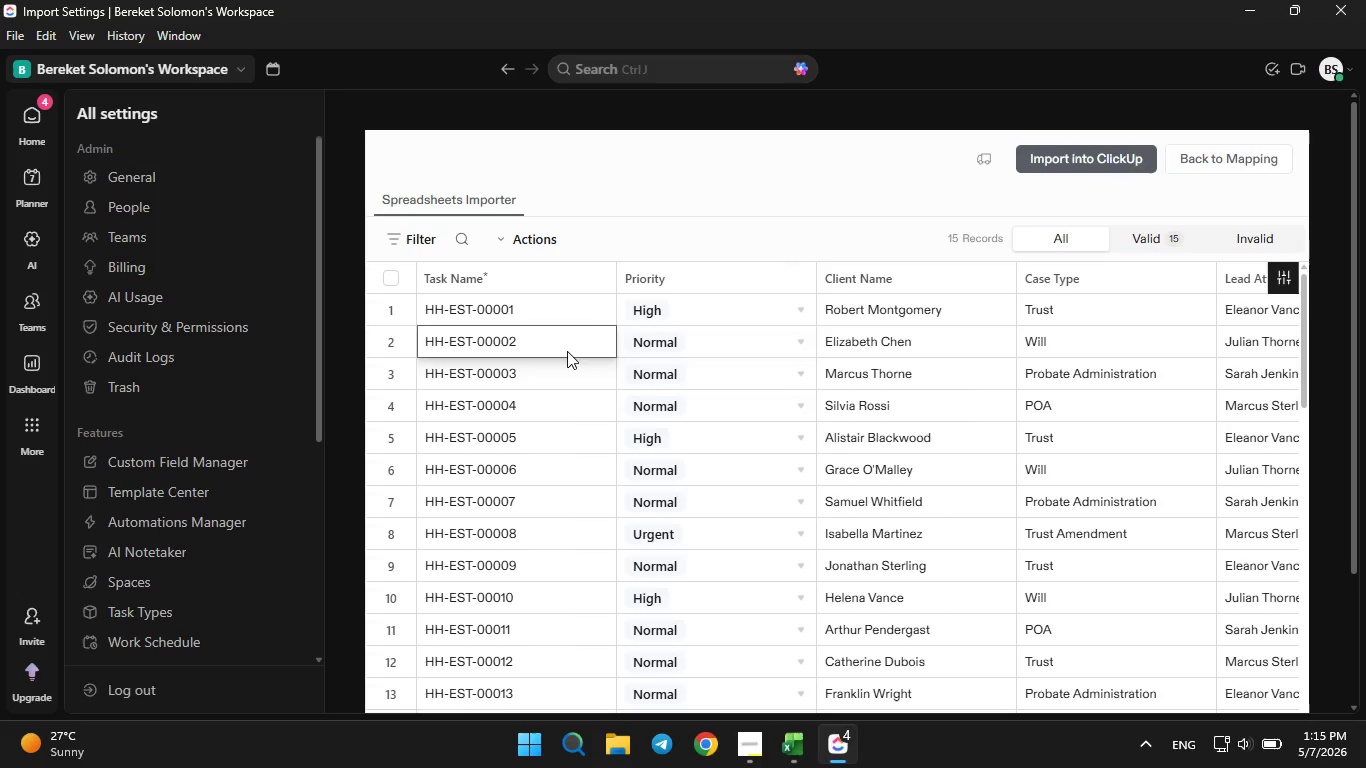 
key(ArrowRight)
 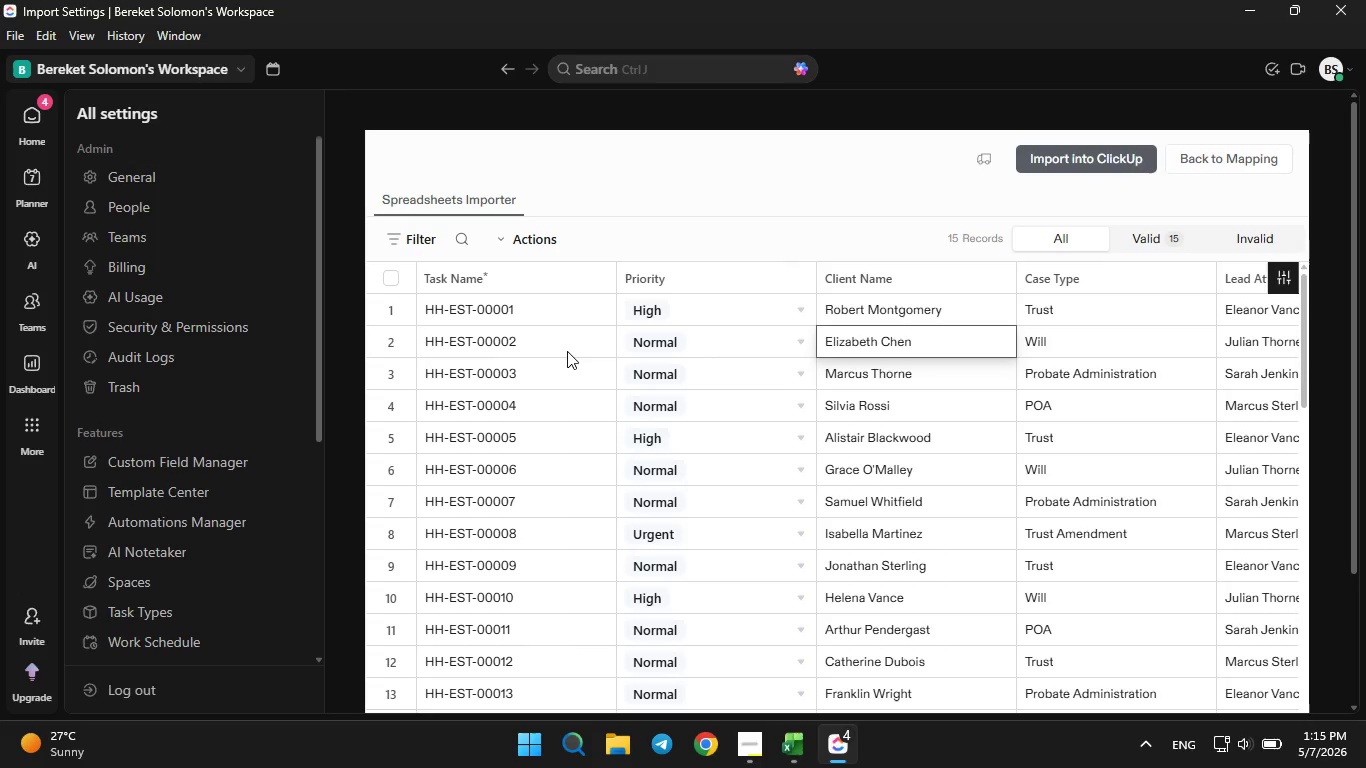 
key(ArrowRight)
 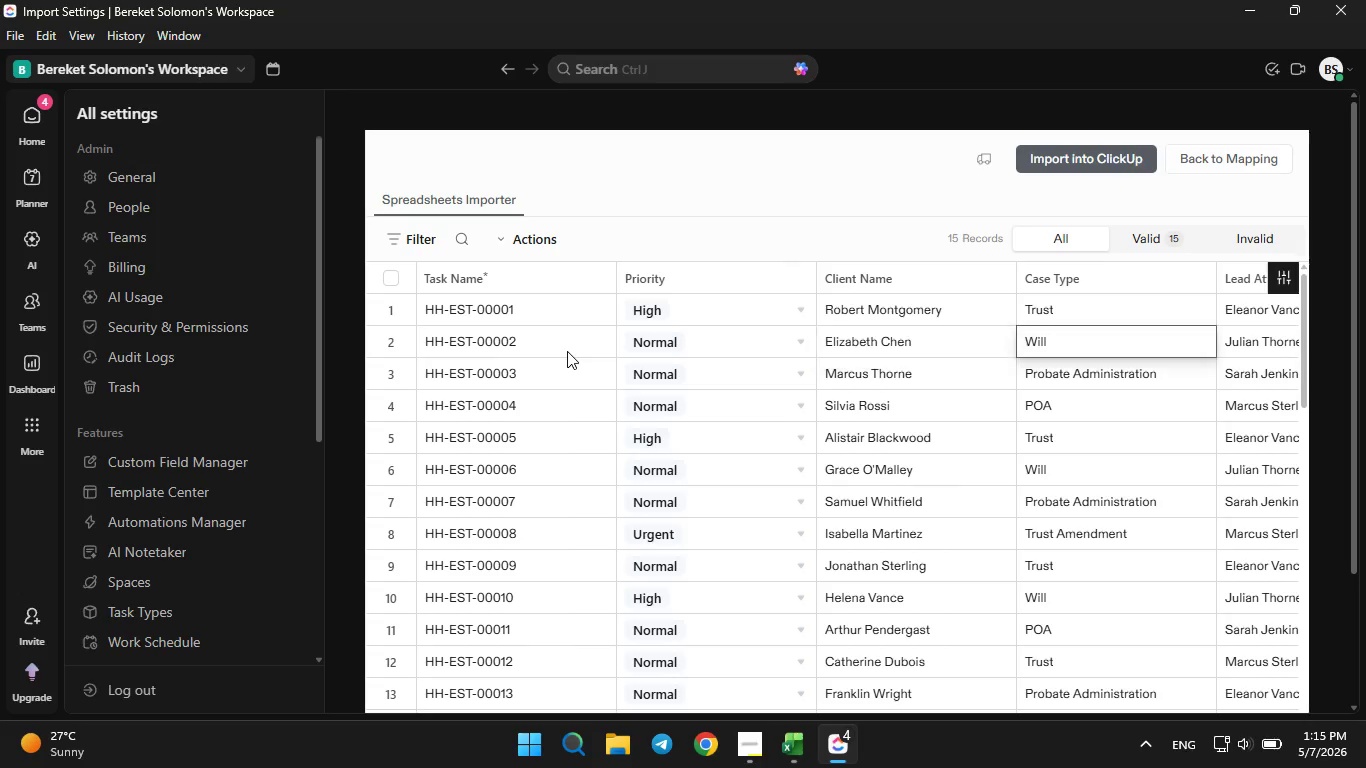 
key(ArrowRight)
 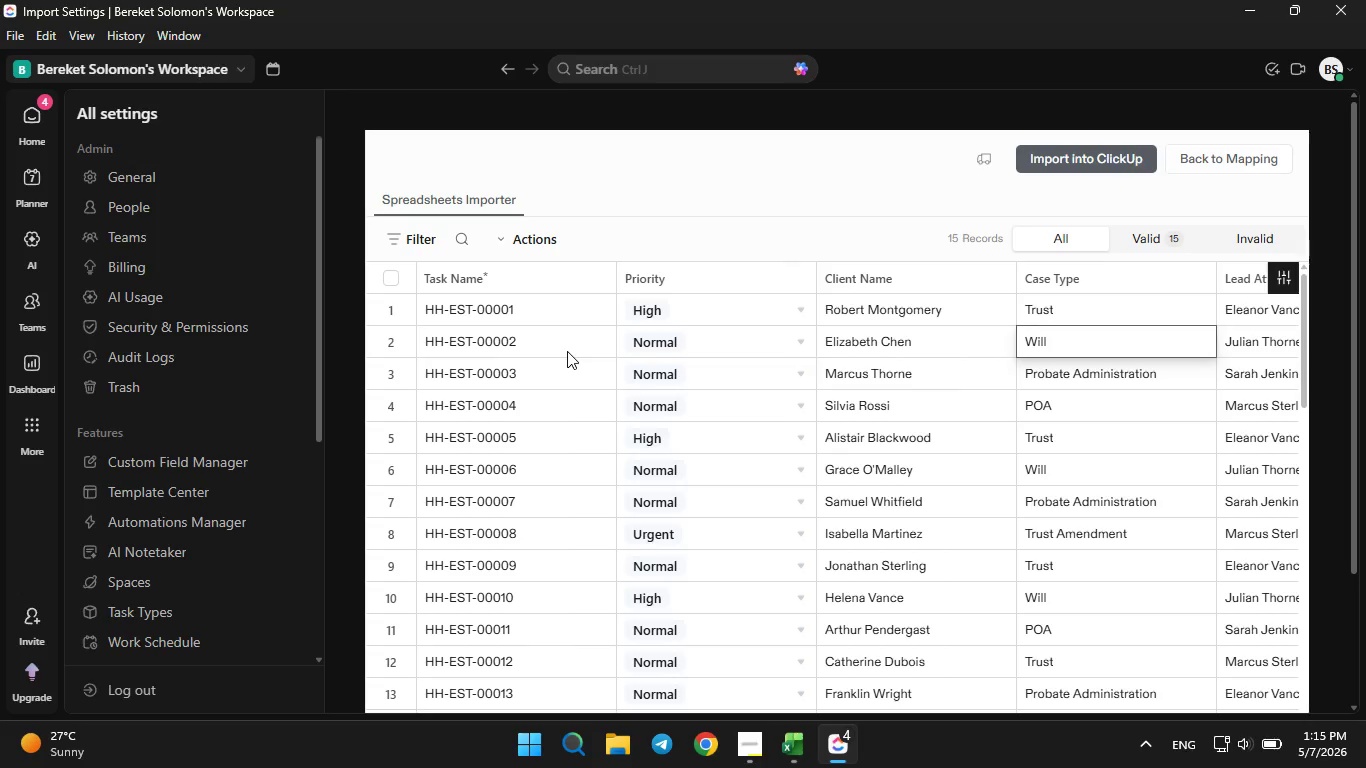 
key(ArrowRight)
 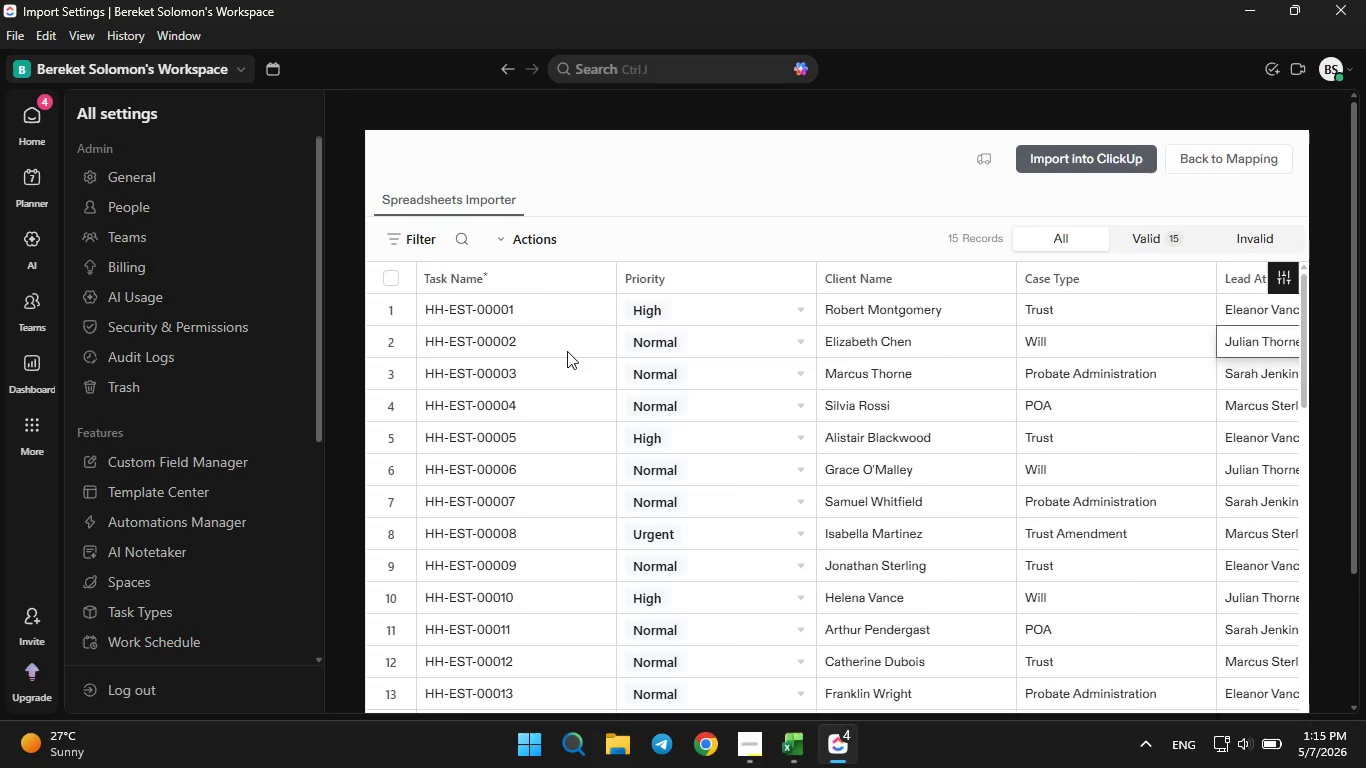 
key(ArrowRight)
 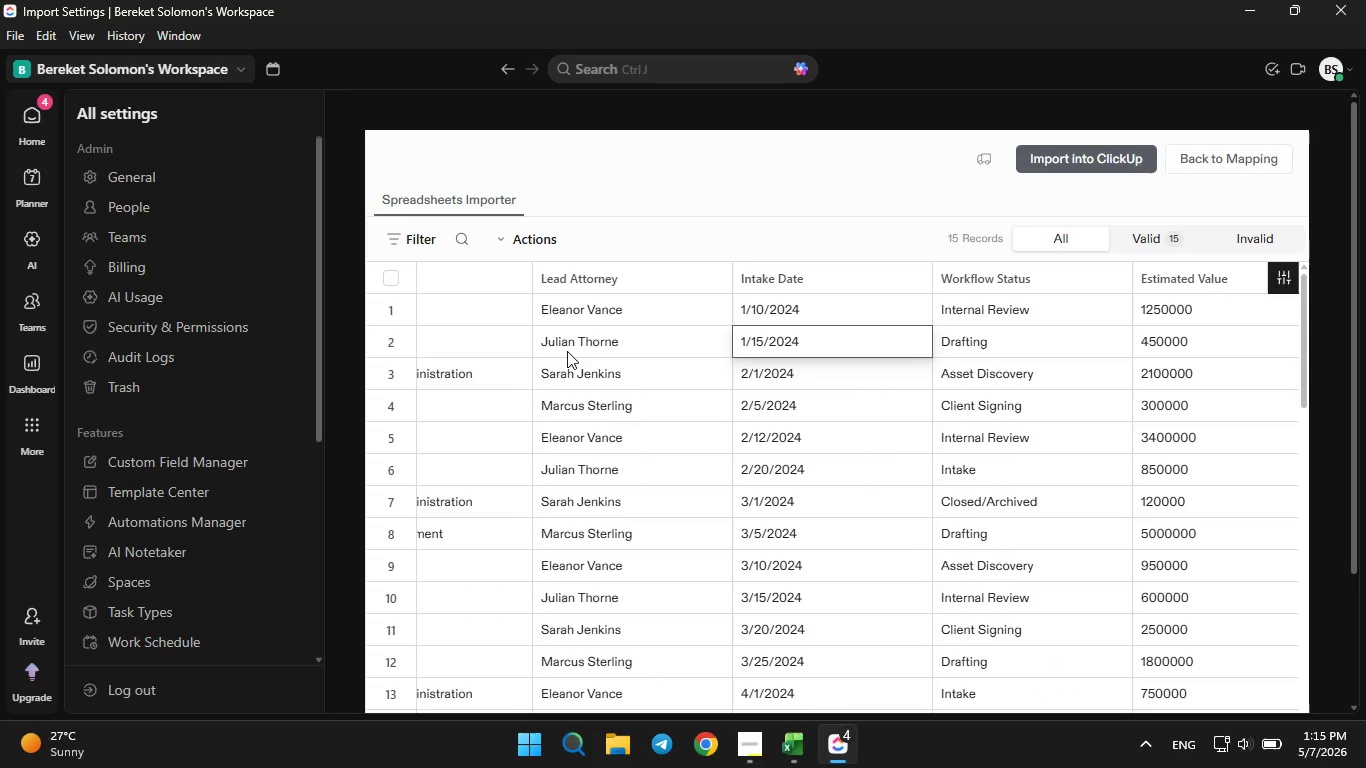 
key(ArrowRight)
 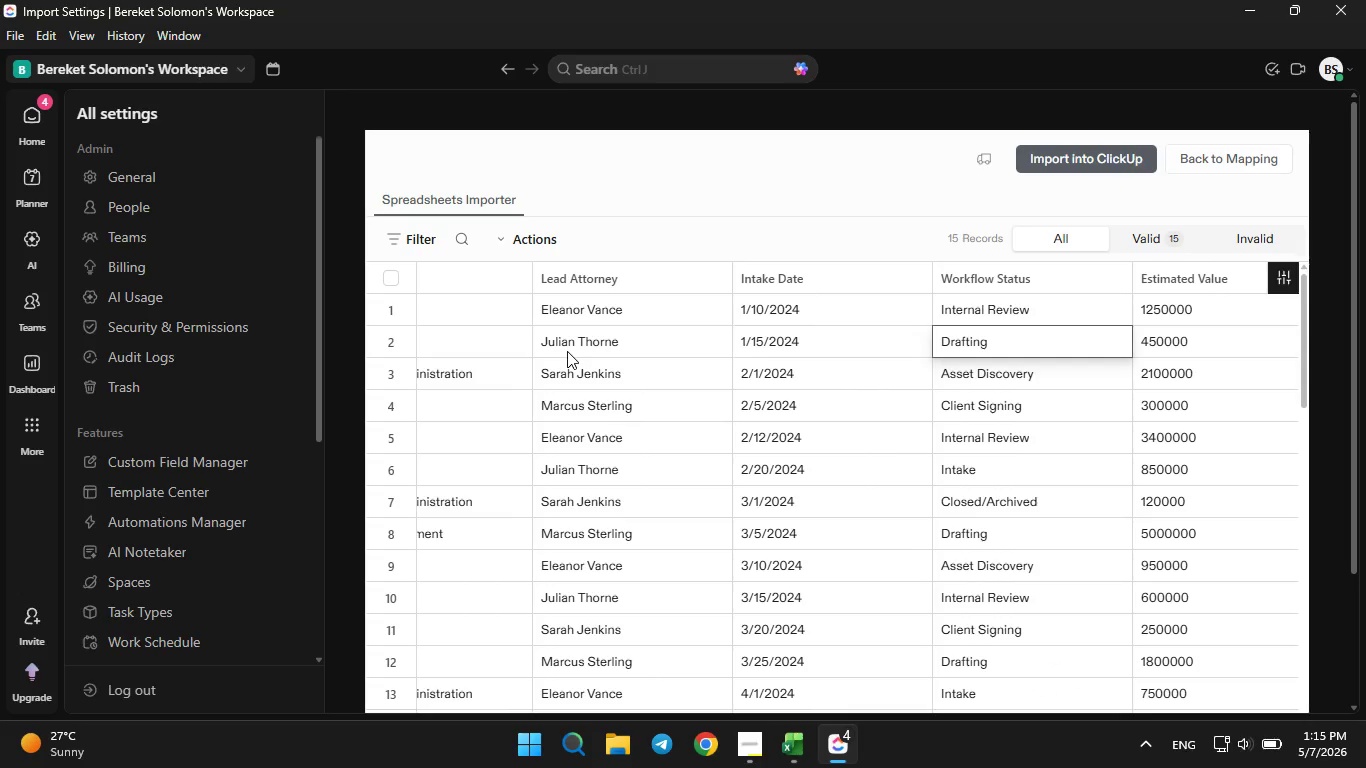 
key(ArrowRight)
 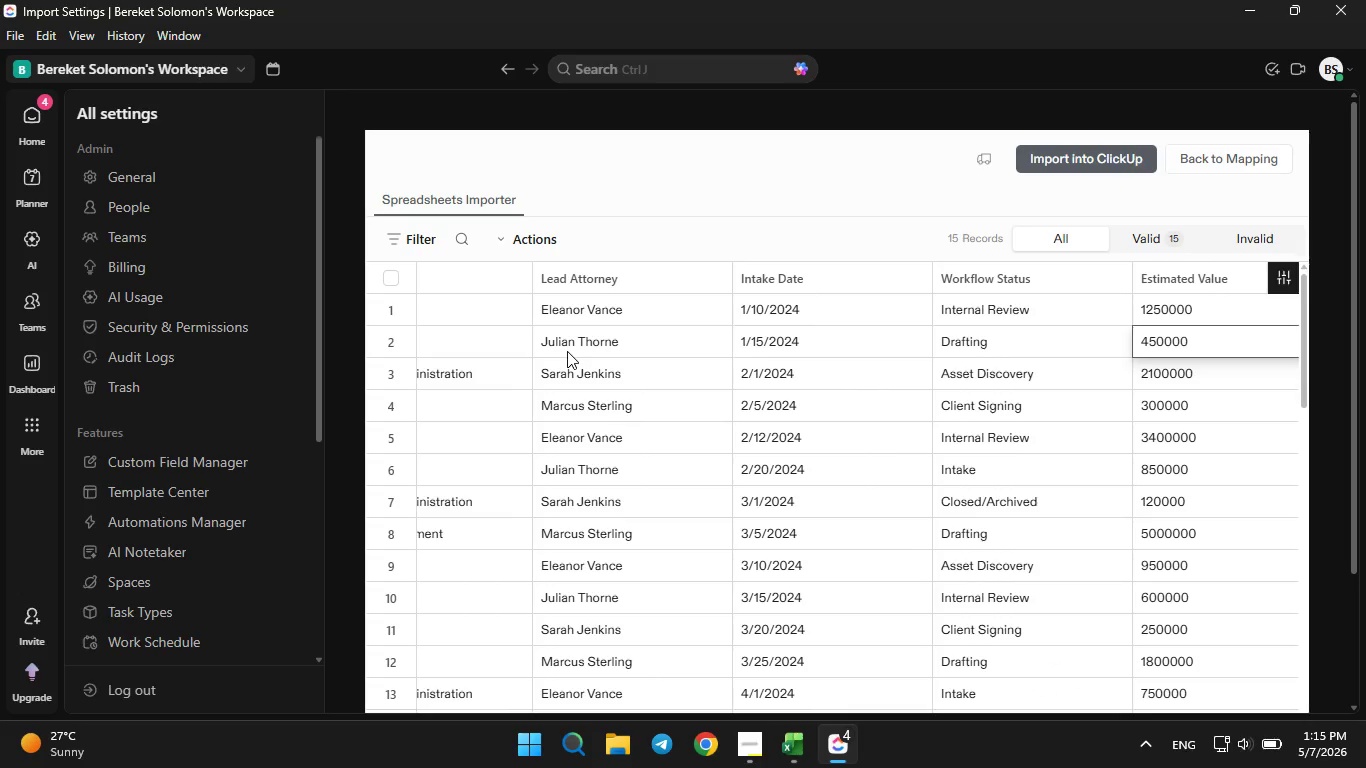 
key(ArrowRight)
 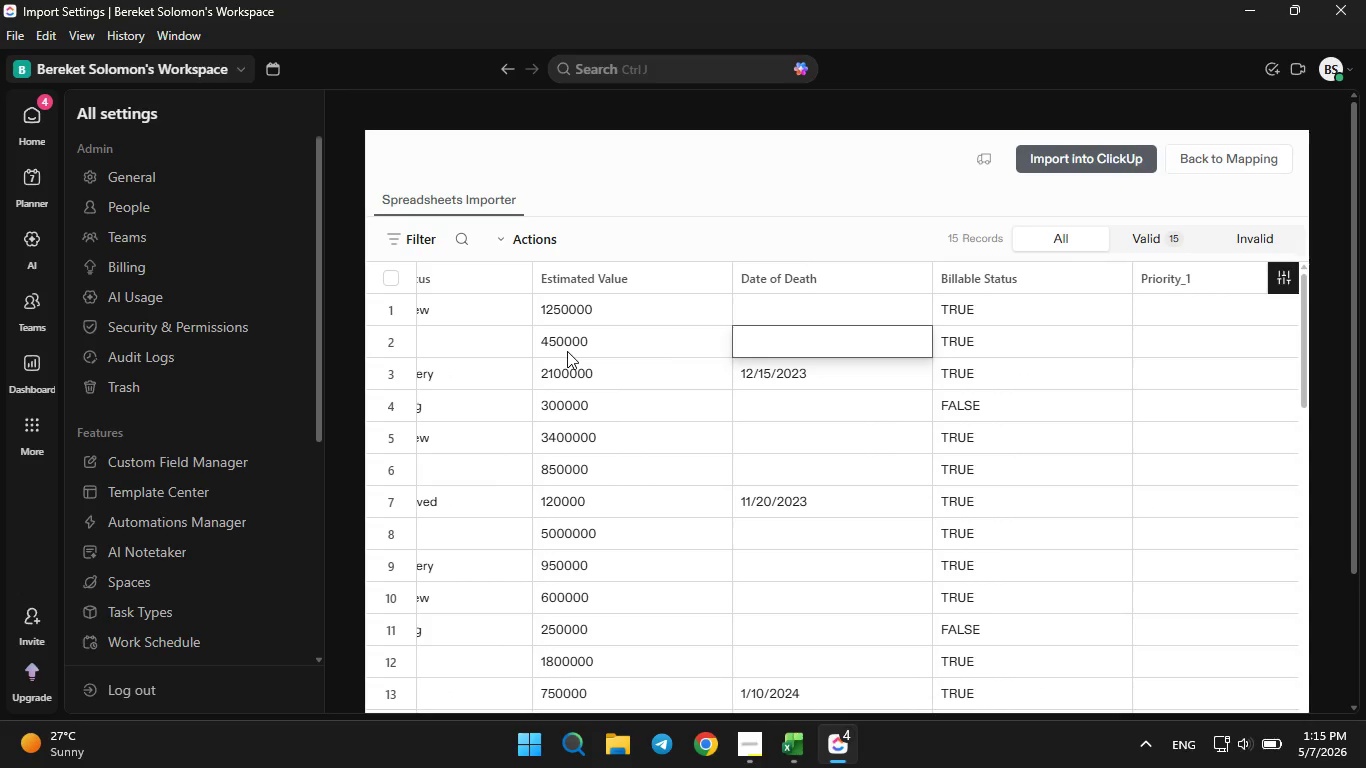 
key(ArrowRight)
 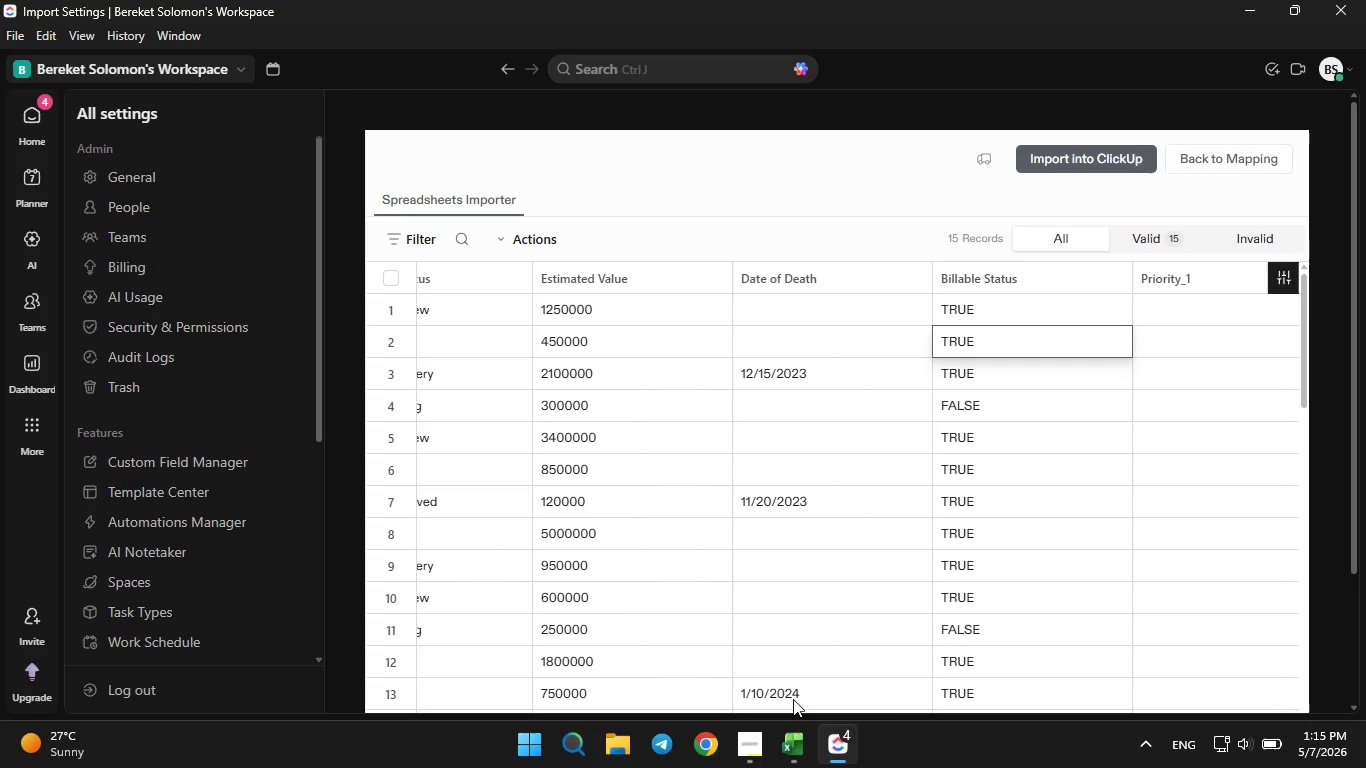 
left_click([790, 744])
 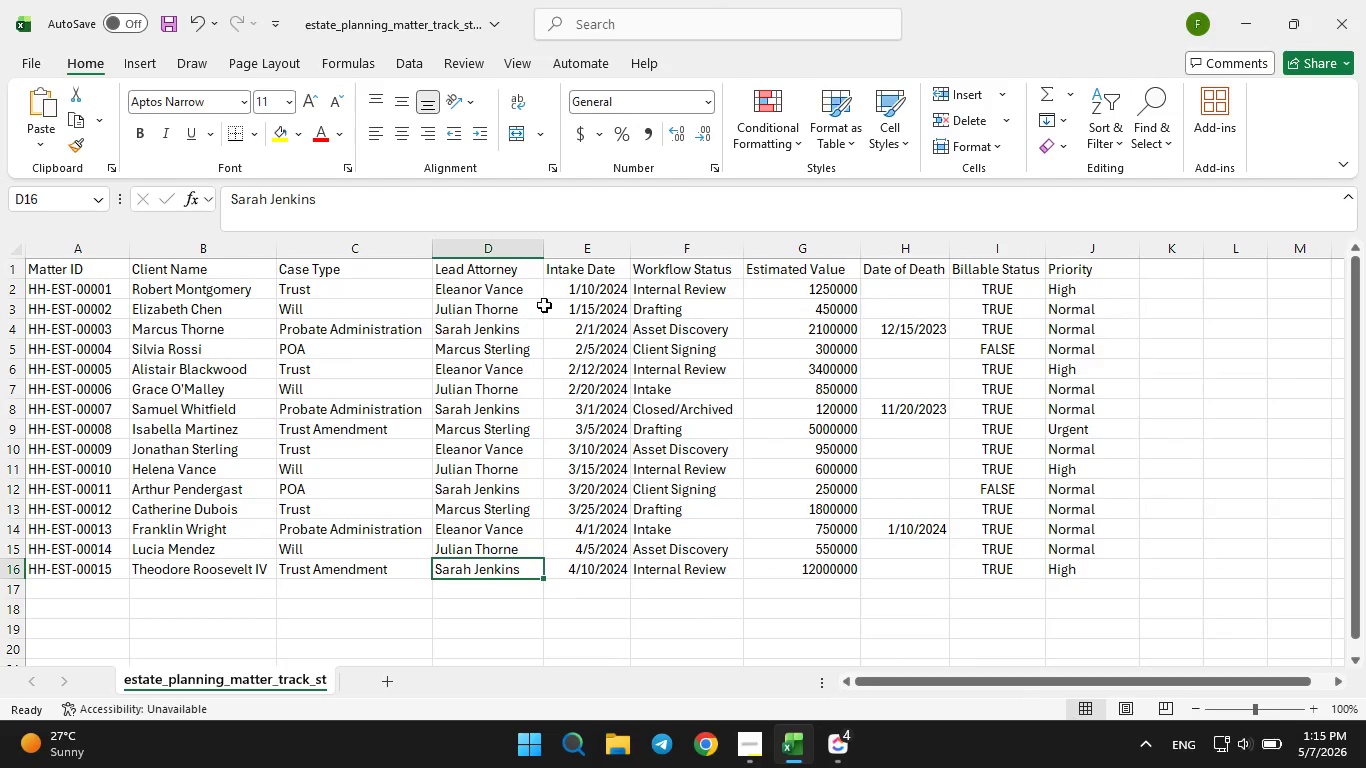 
wait(8.5)
 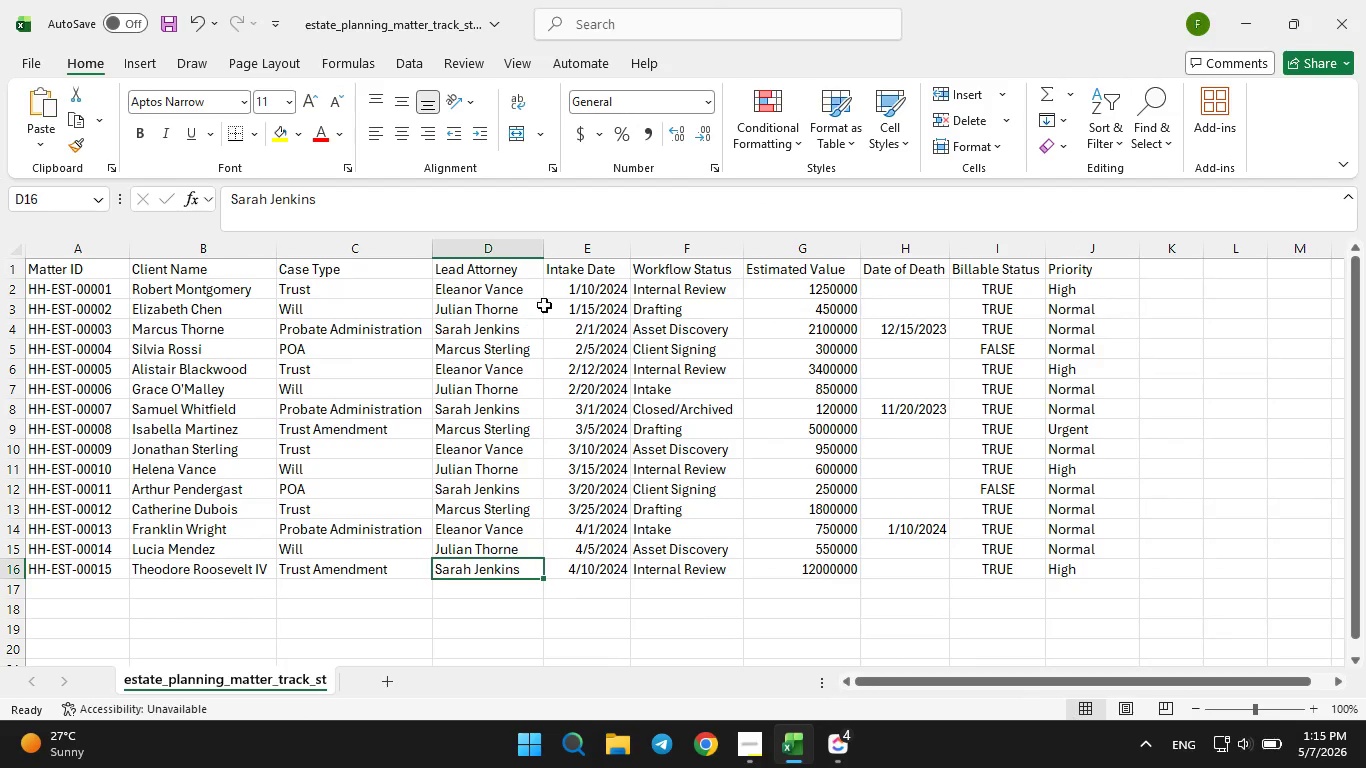 
left_click([831, 727])
 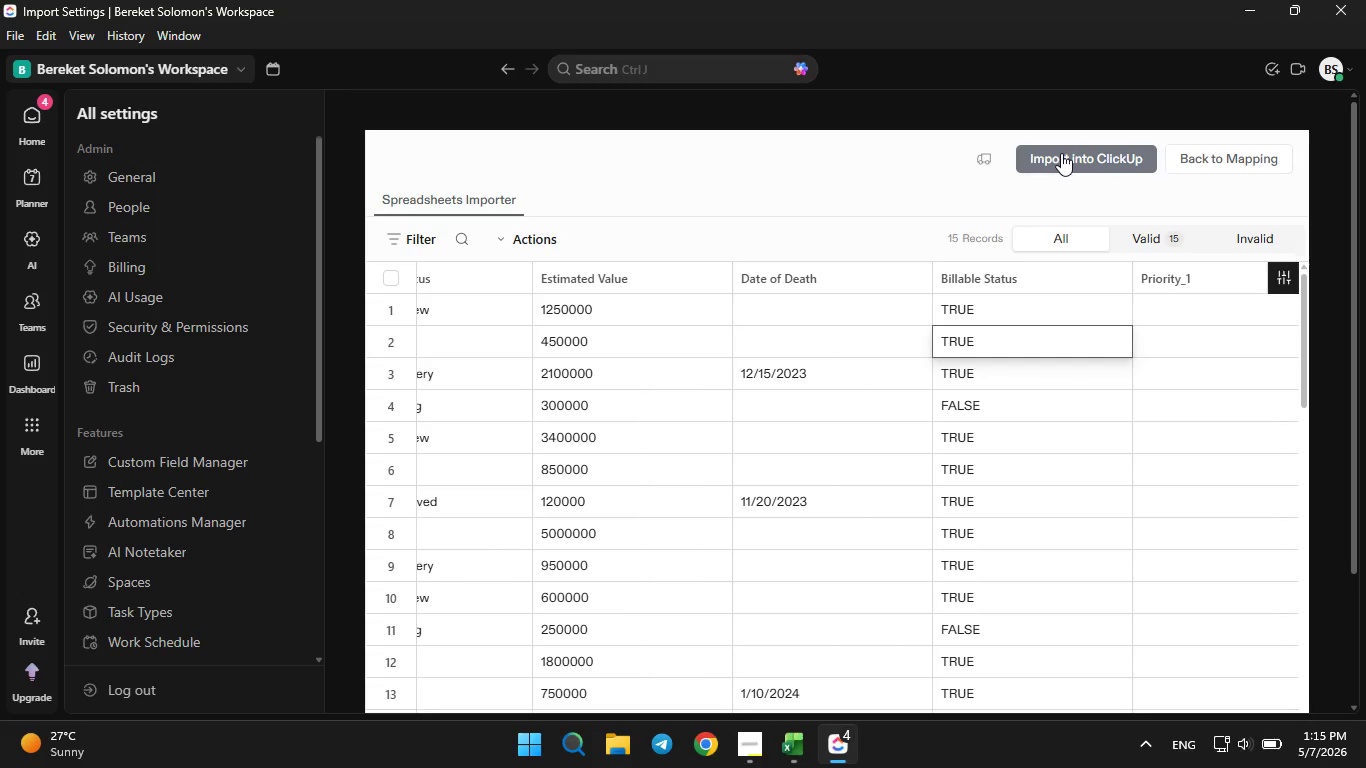 
left_click([1061, 153])
 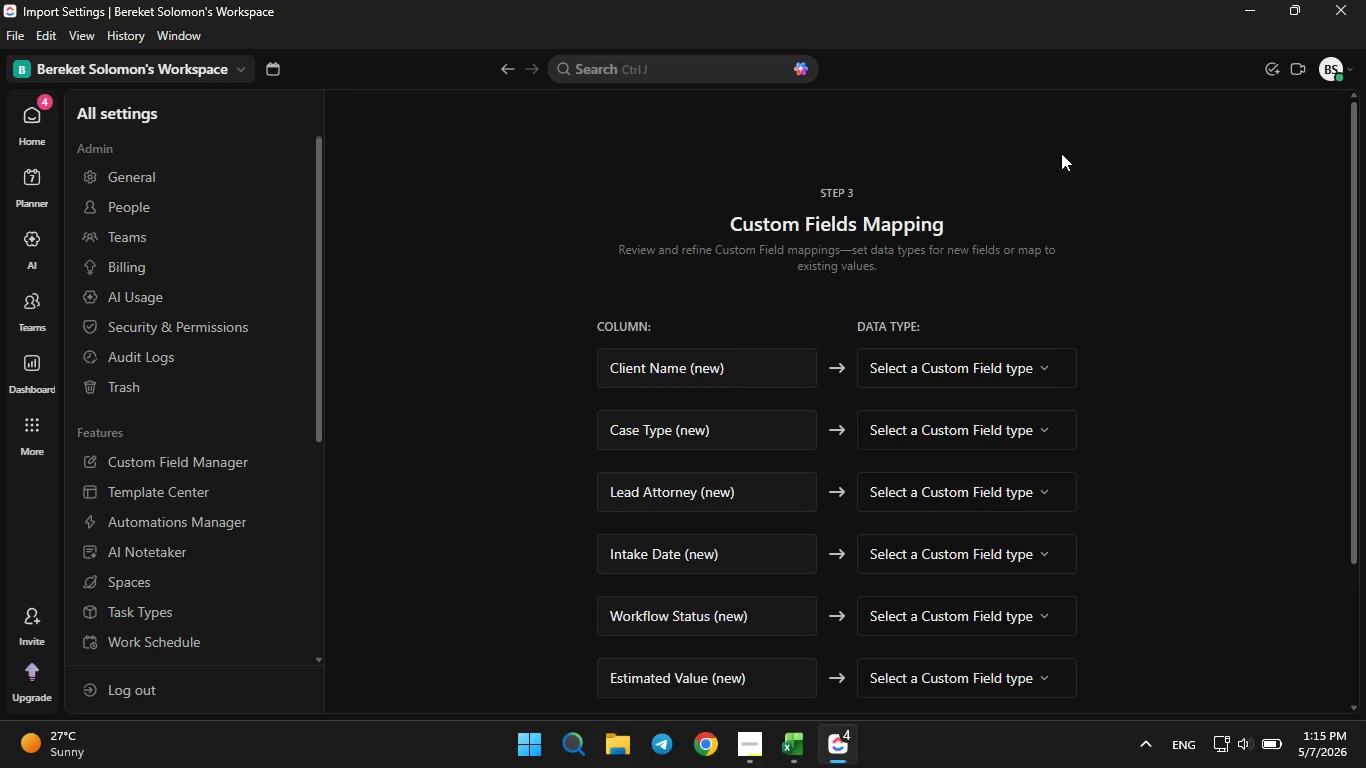 
wait(10.61)
 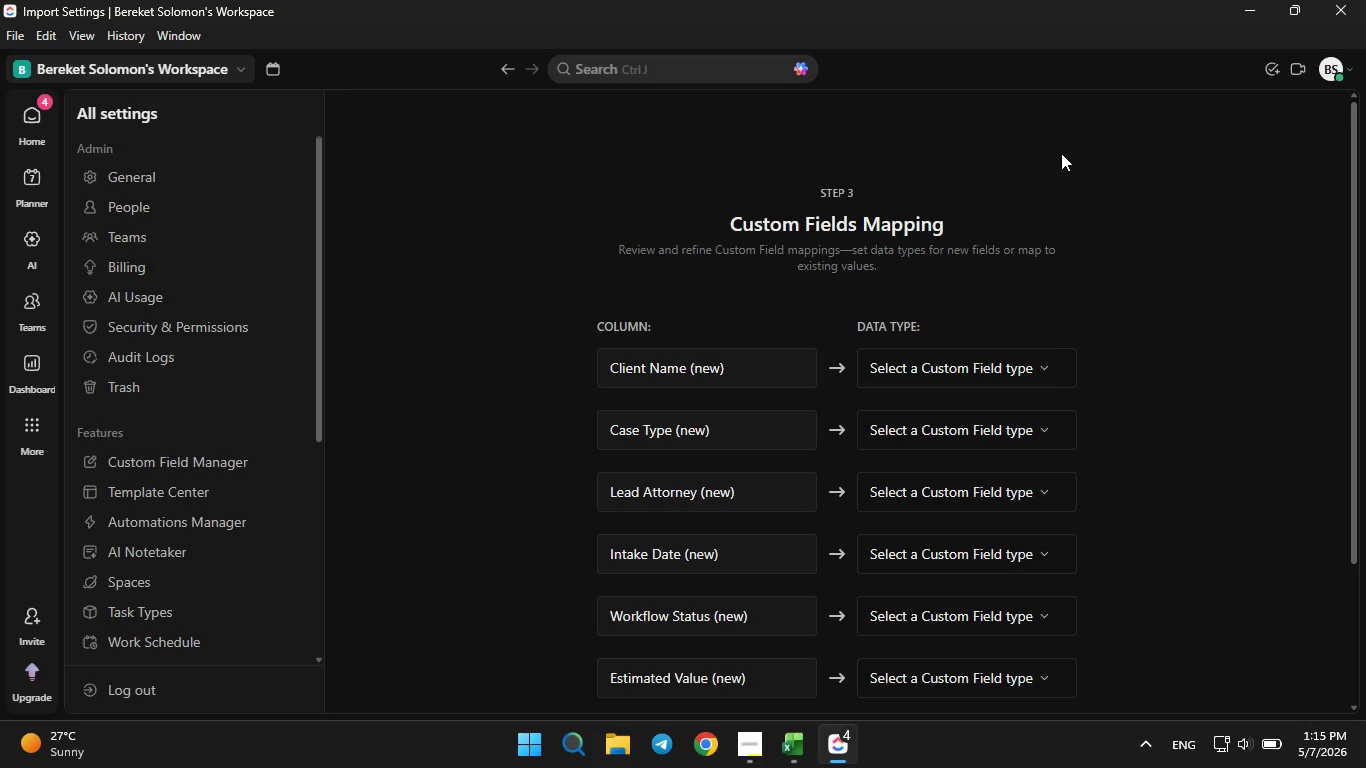 
left_click([787, 762])
 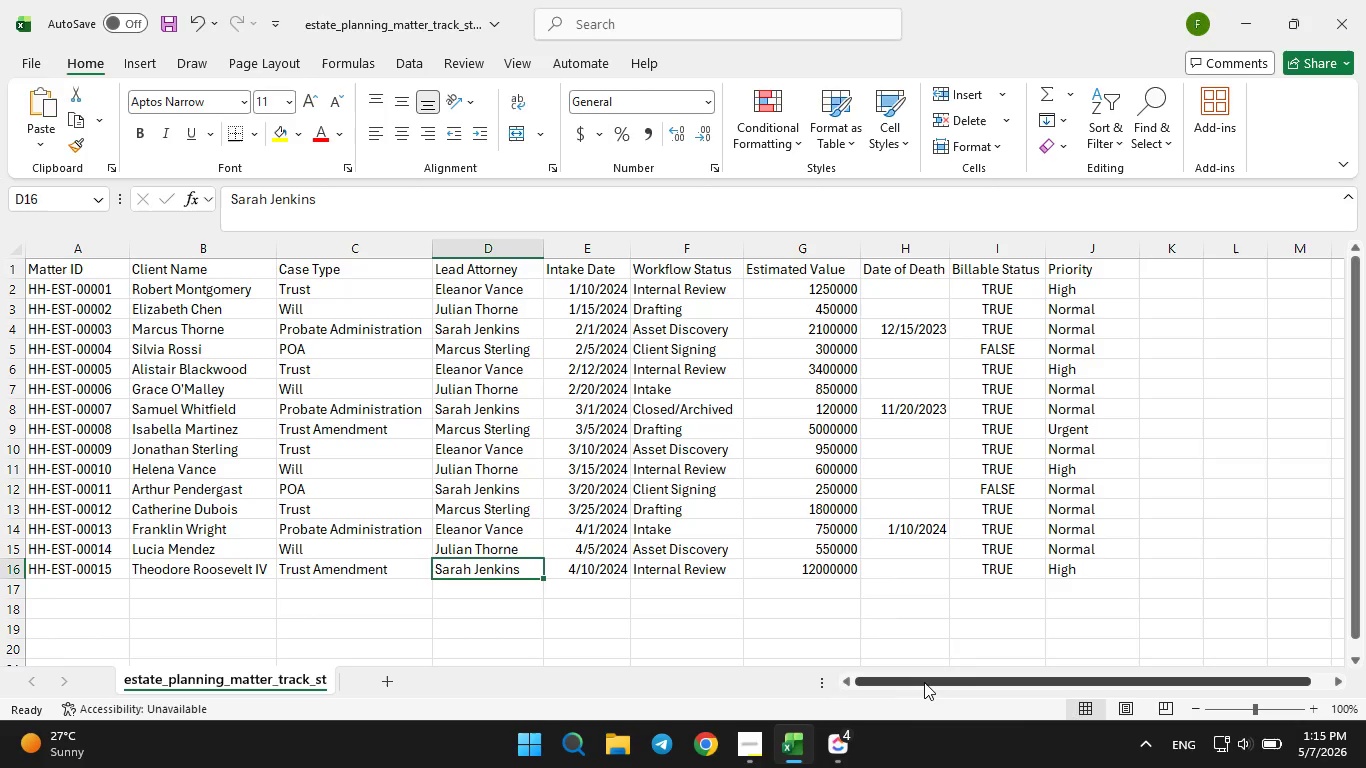 
left_click_drag(start_coordinate=[925, 682], to_coordinate=[868, 691])
 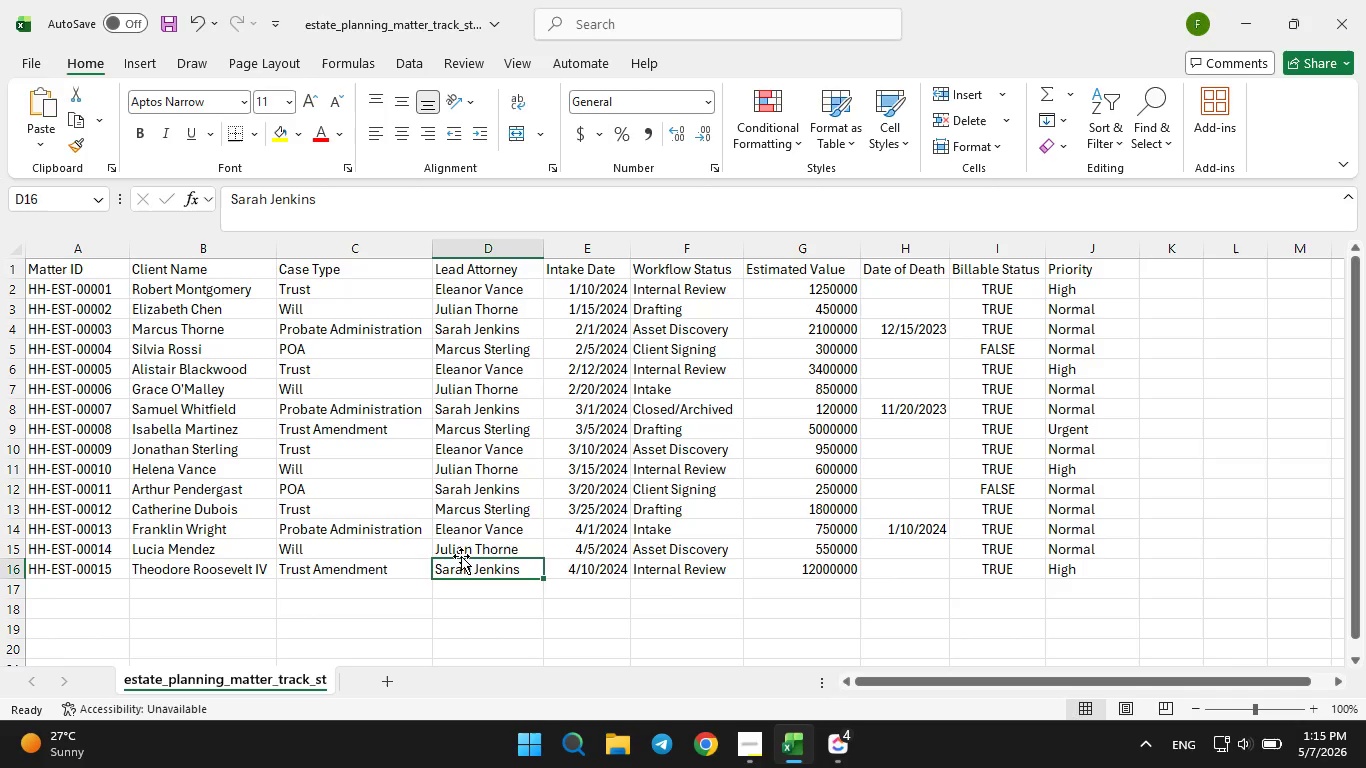 
left_click([836, 748])
 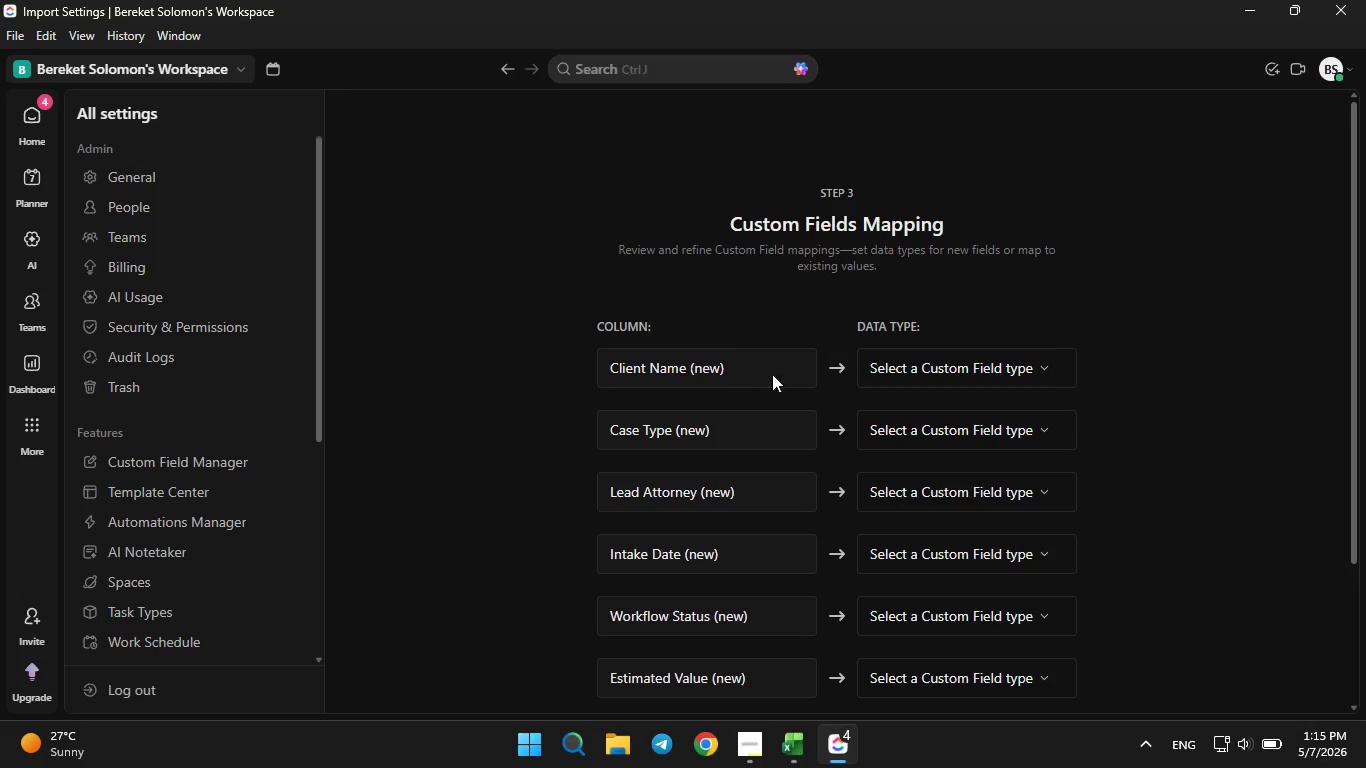 
left_click([910, 382])
 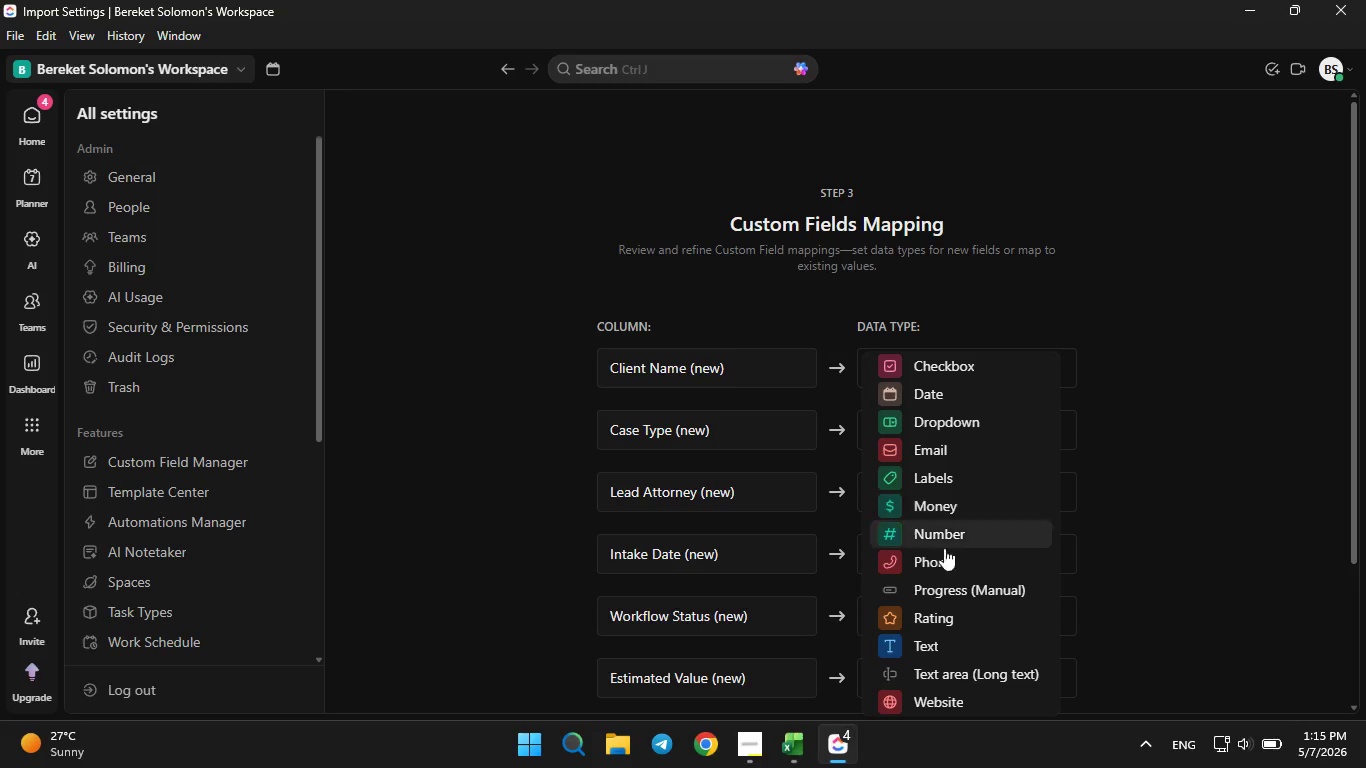 
left_click([925, 639])
 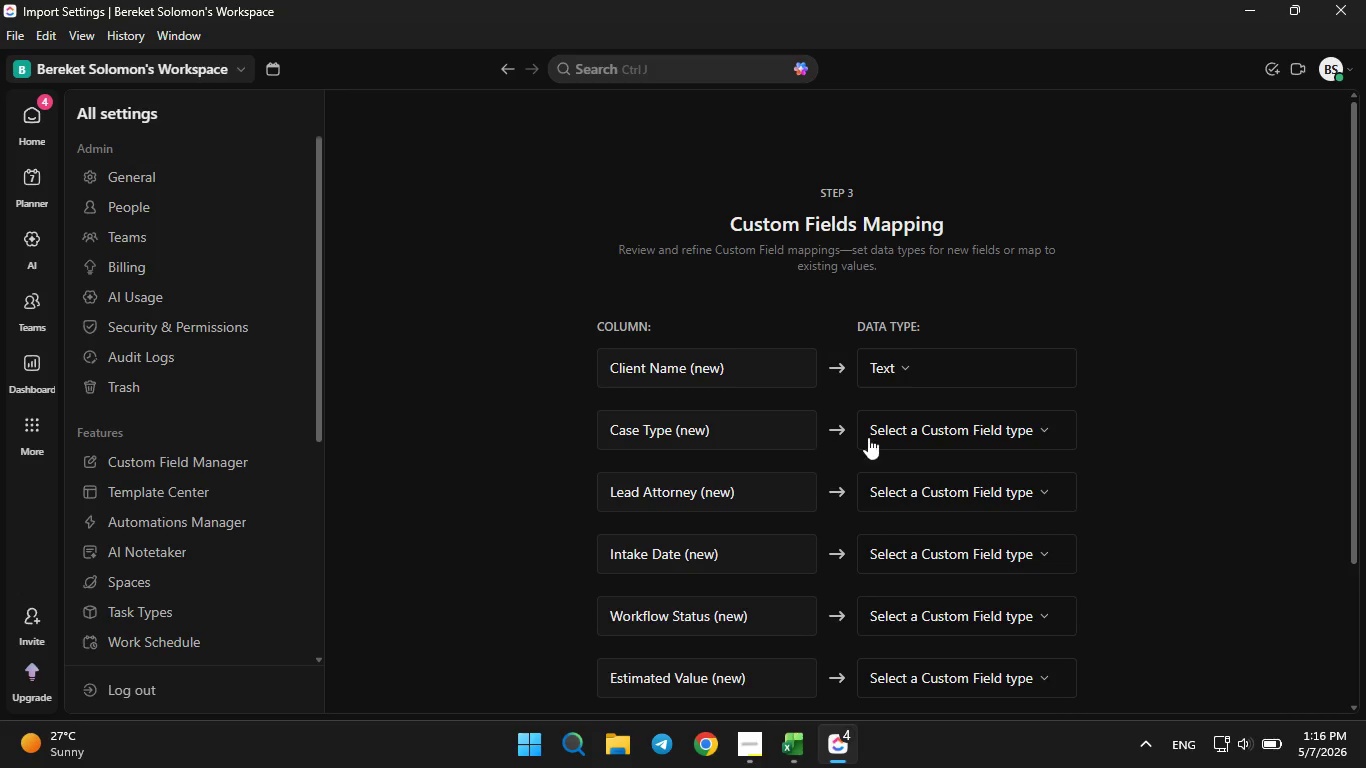 
left_click([902, 432])
 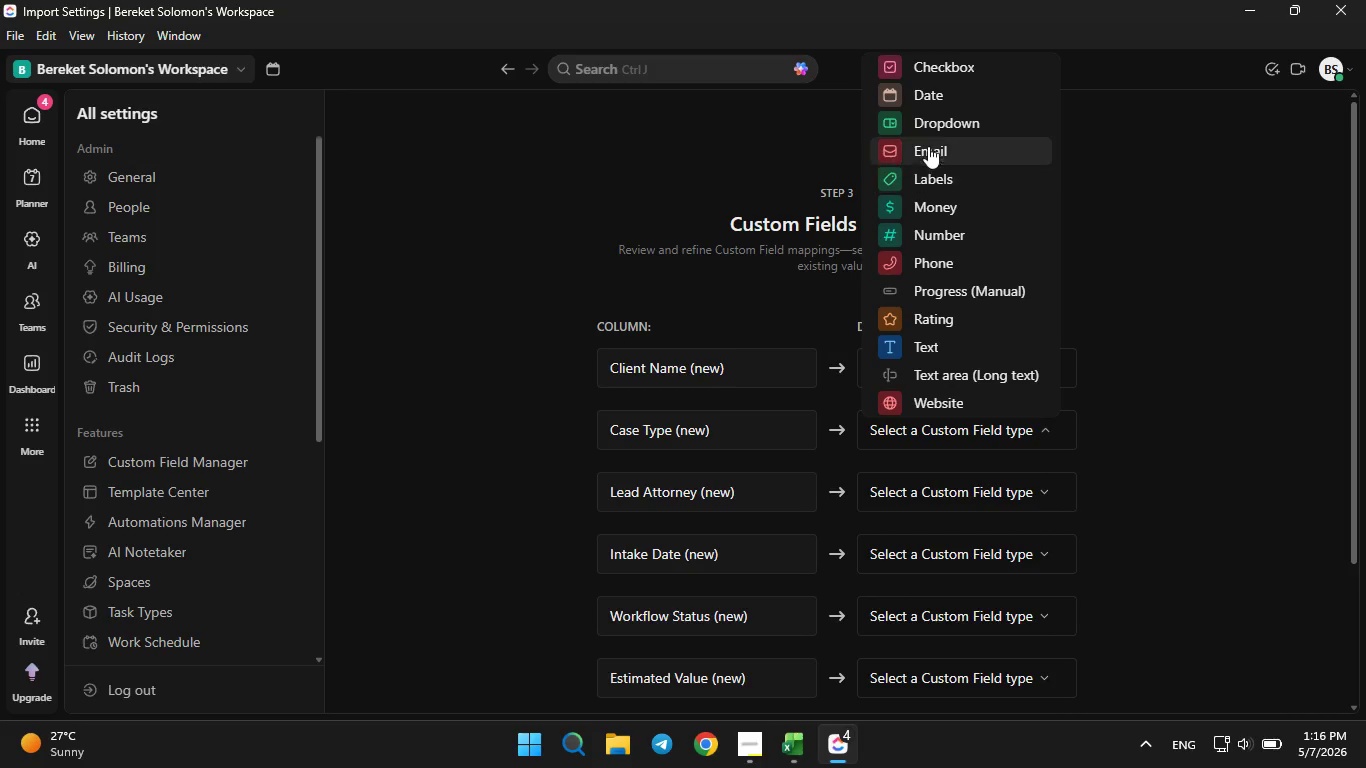 
left_click([927, 134])
 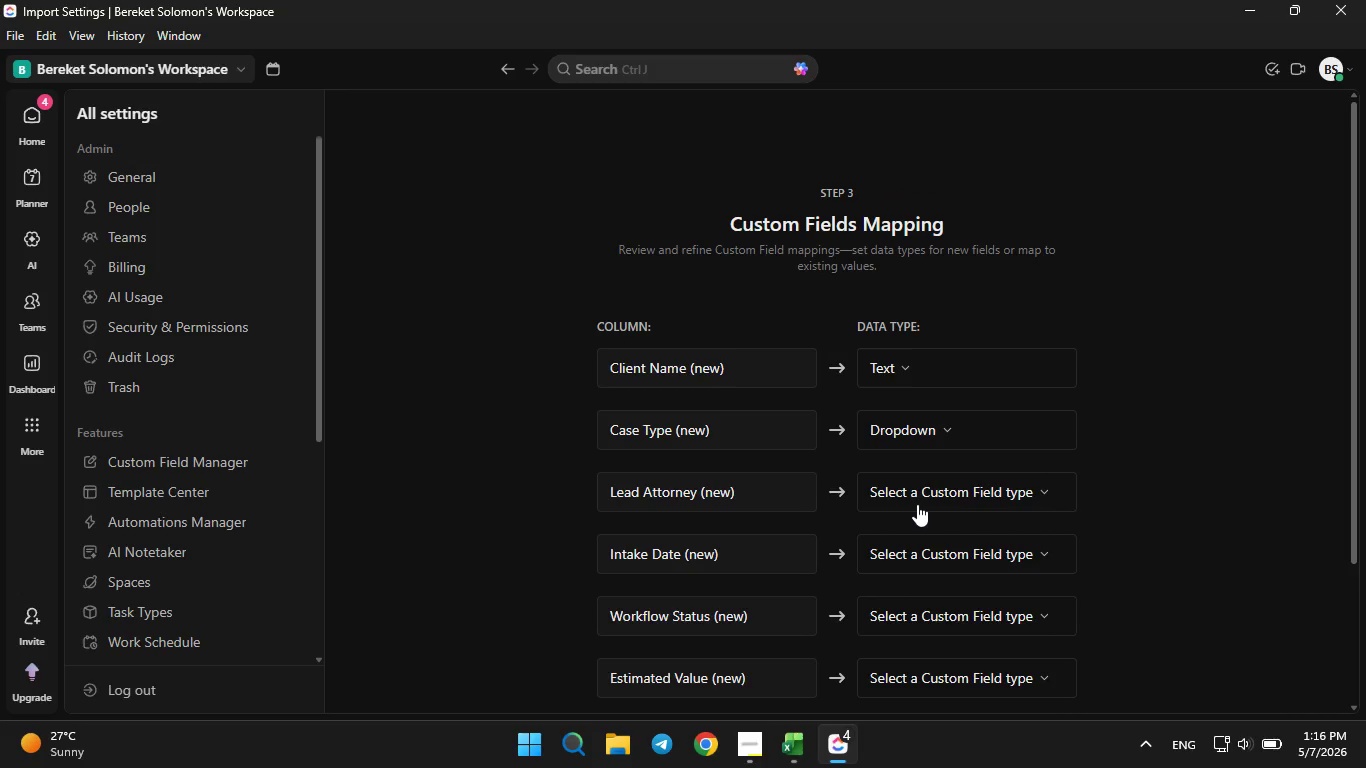 
left_click([917, 504])
 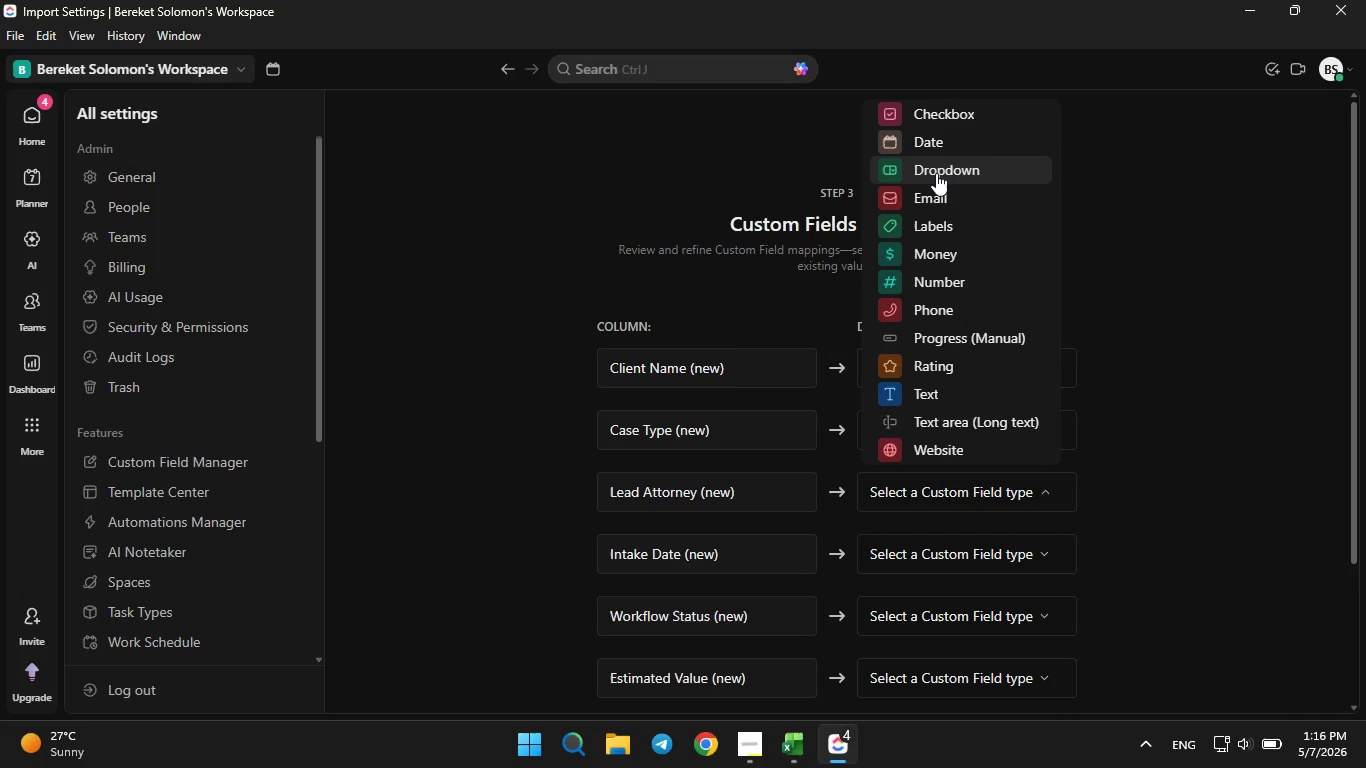 
left_click([936, 173])
 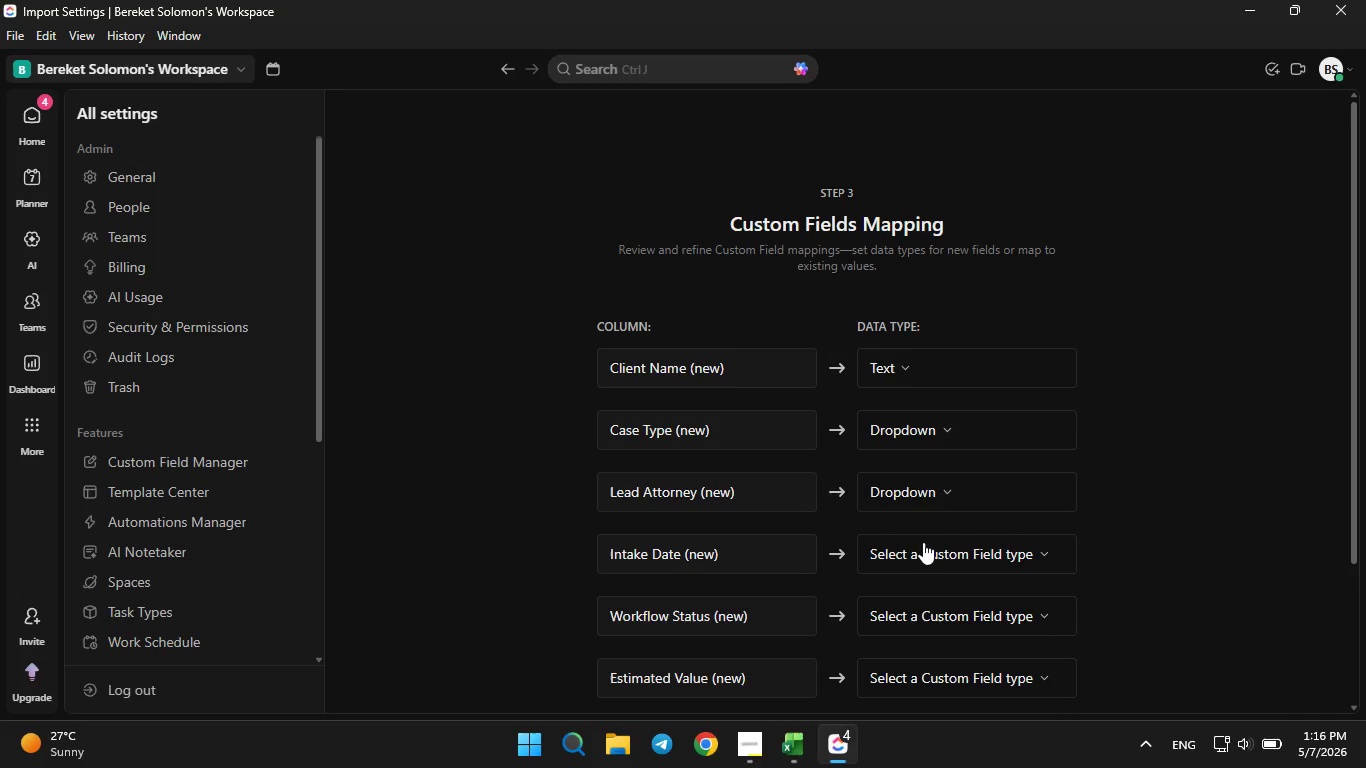 
left_click([929, 552])
 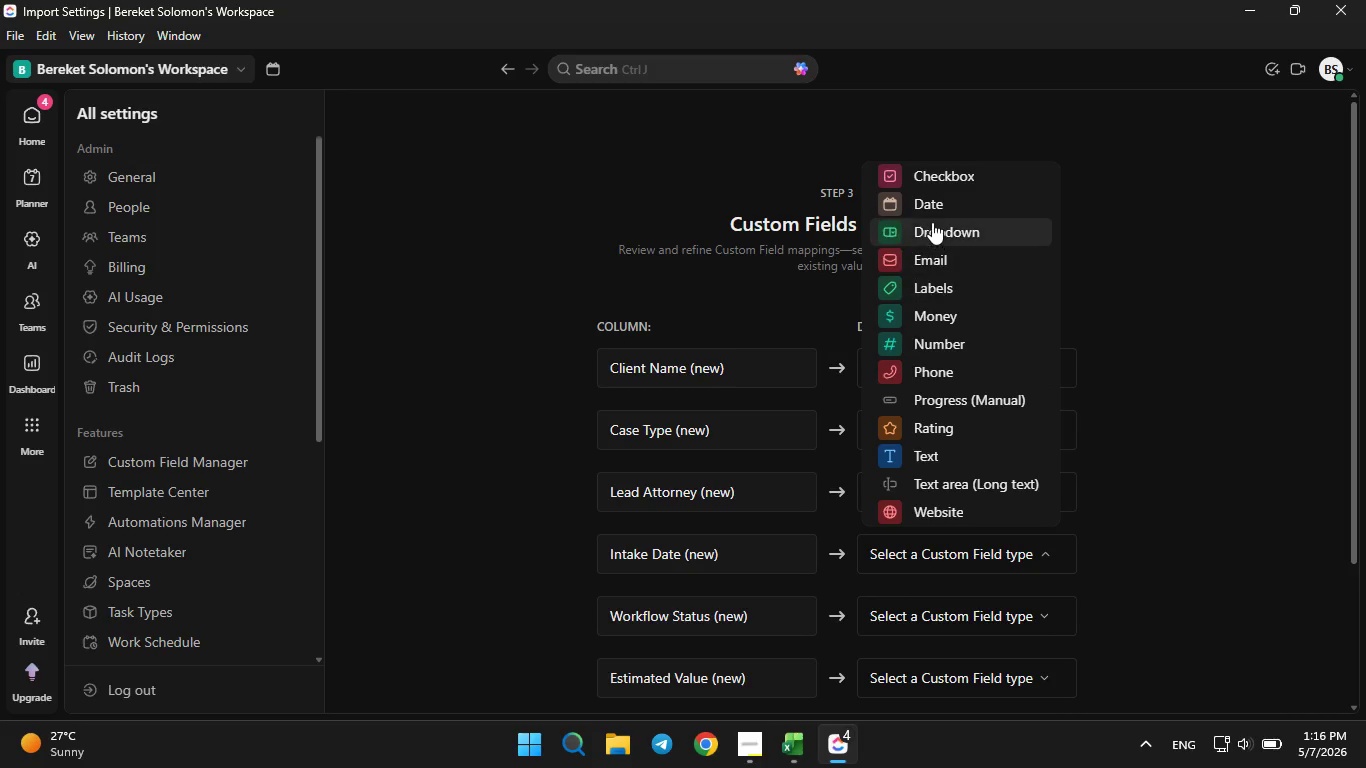 
left_click([932, 212])
 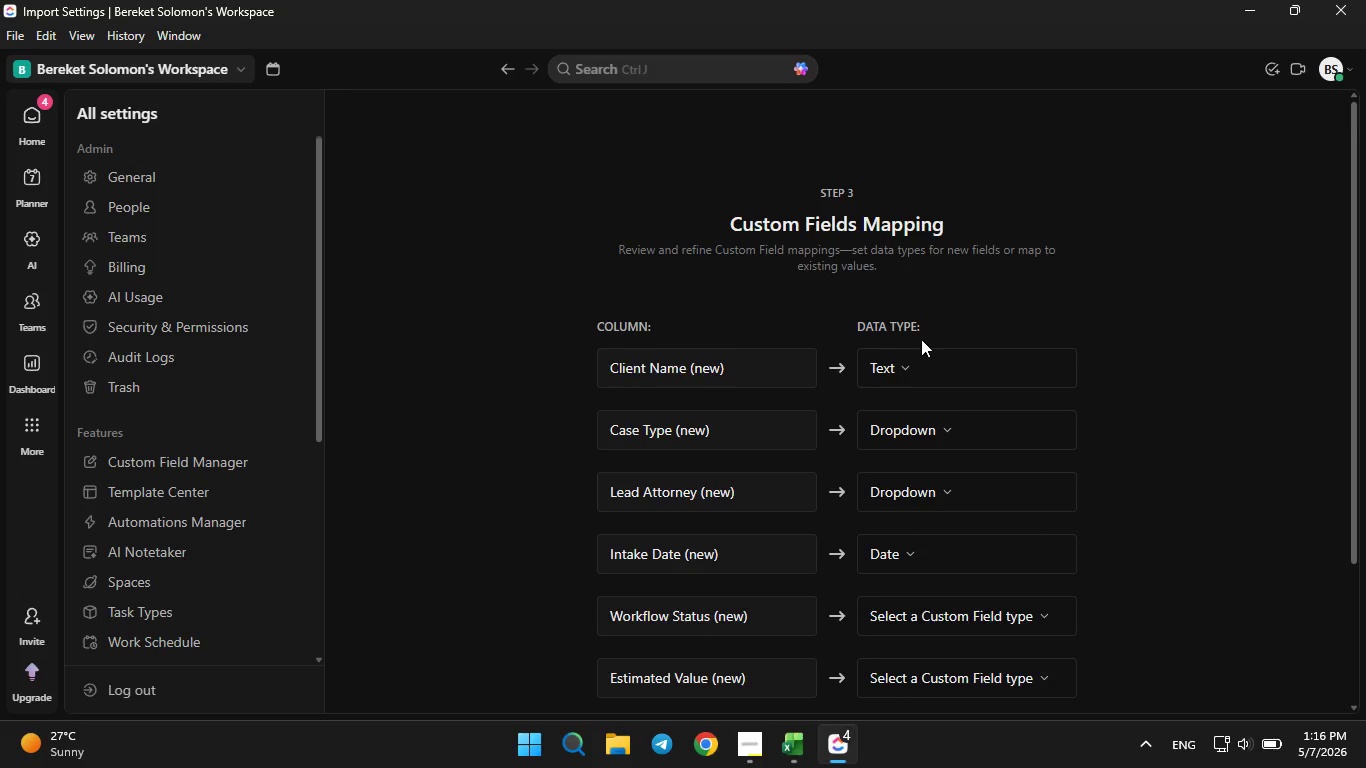 
scroll: coordinate [917, 349], scroll_direction: down, amount: 1.0
 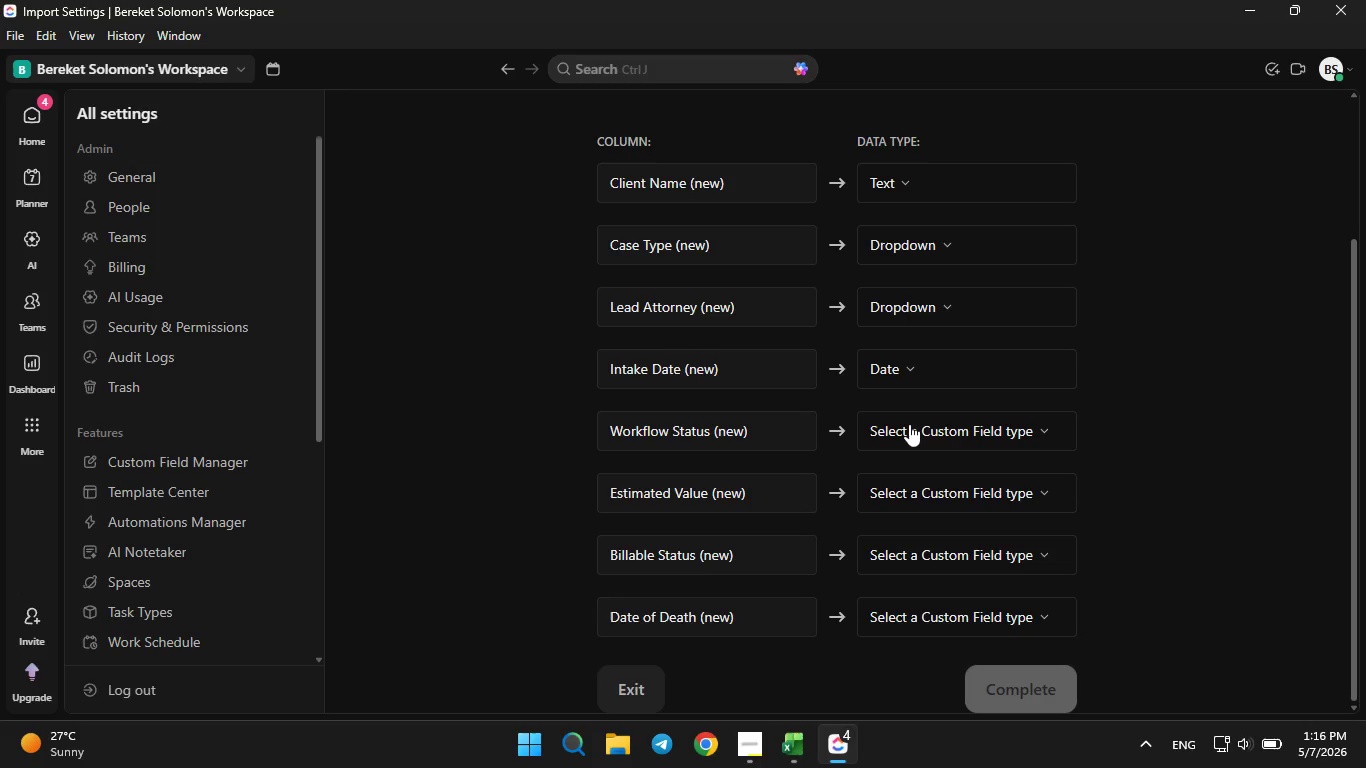 
left_click([909, 424])
 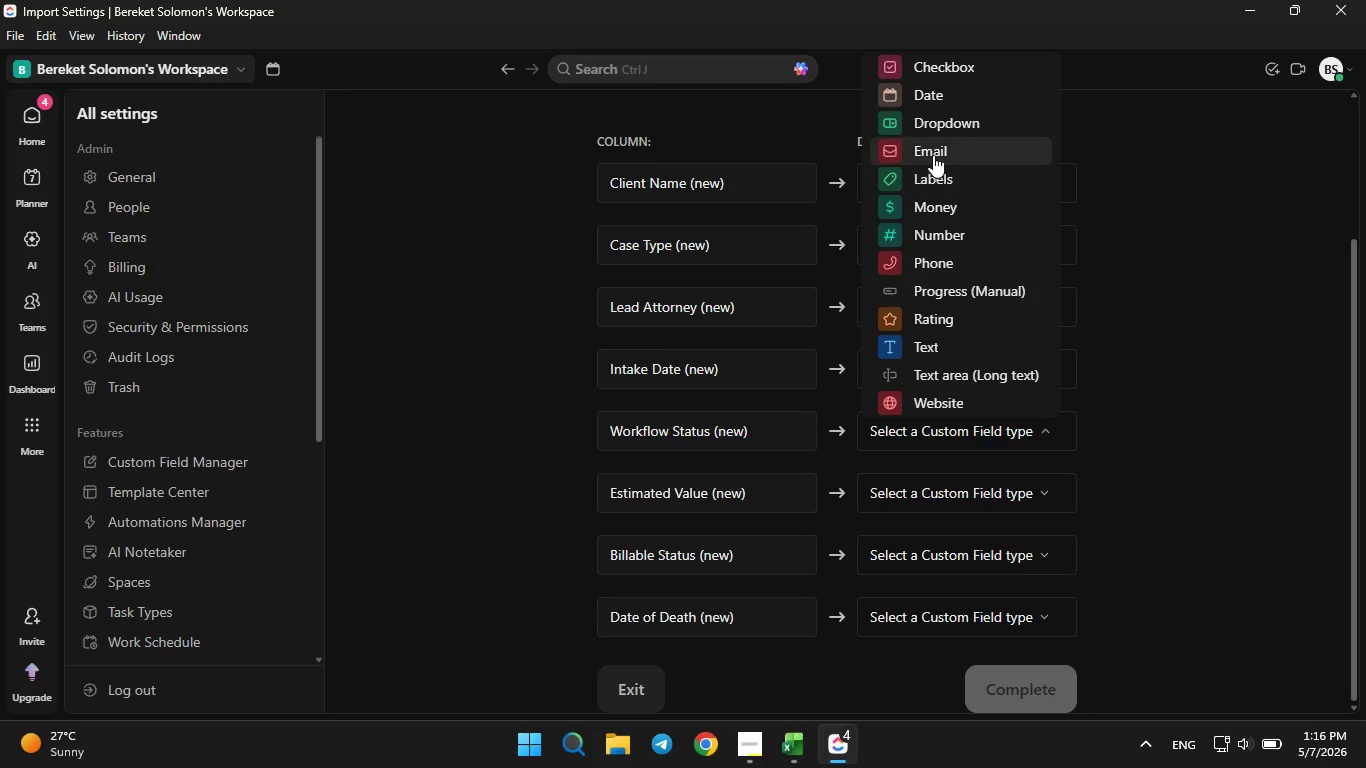 
left_click([934, 124])
 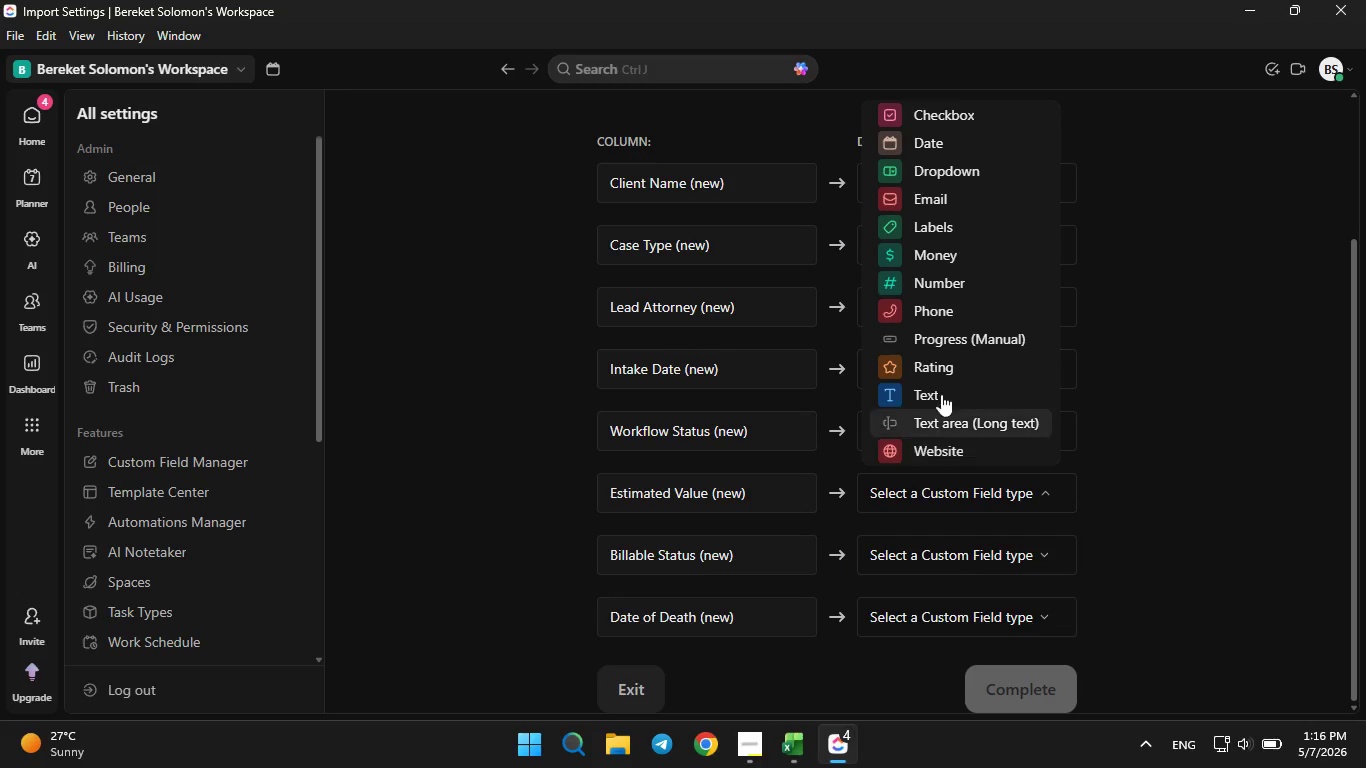 
left_click([921, 251])
 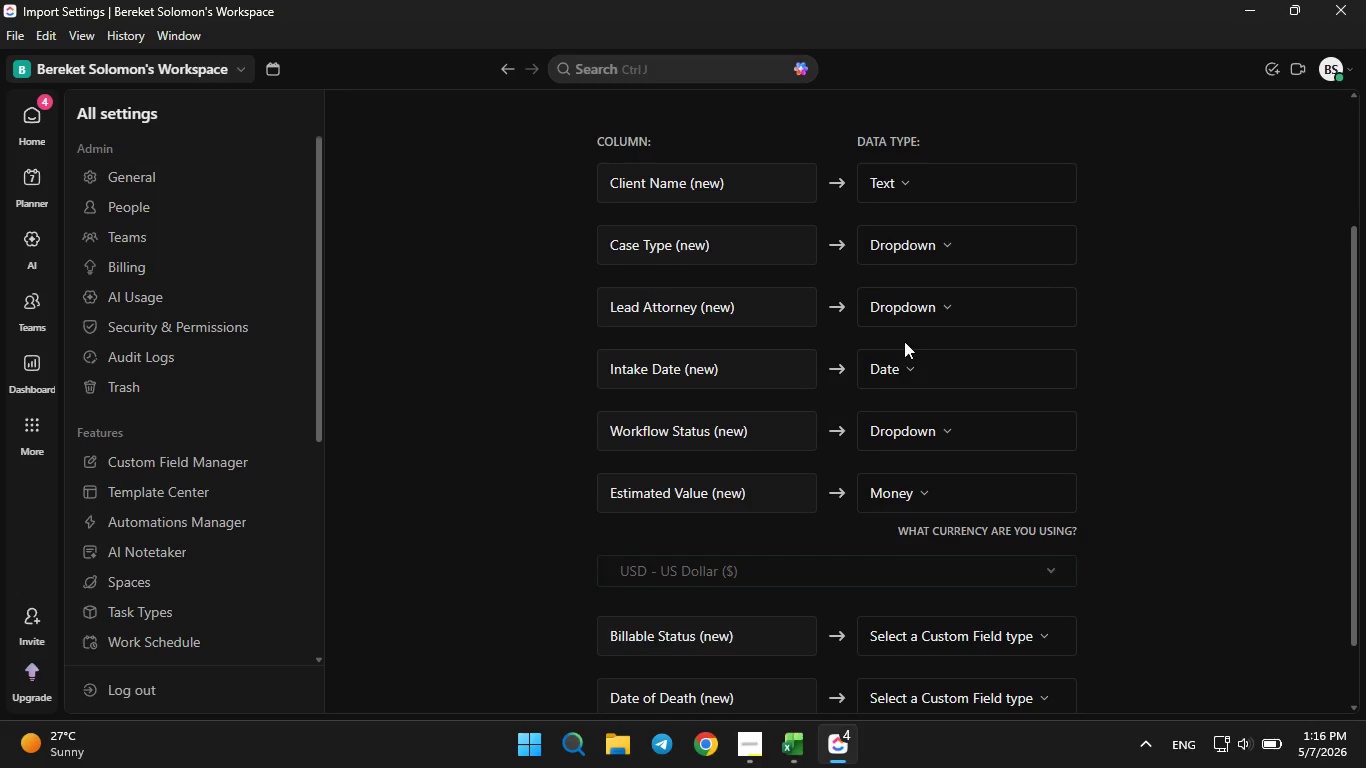 
scroll: coordinate [902, 347], scroll_direction: down, amount: 2.0
 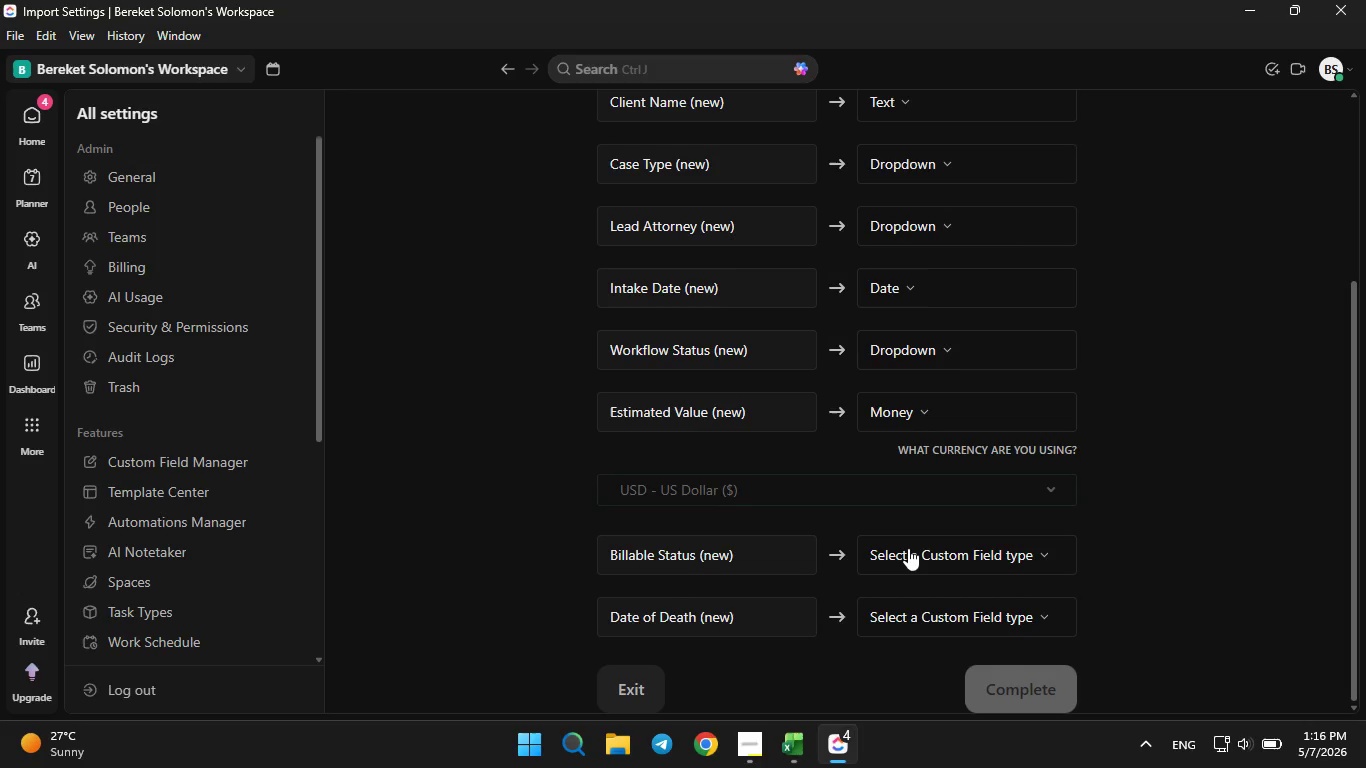 
left_click([908, 548])
 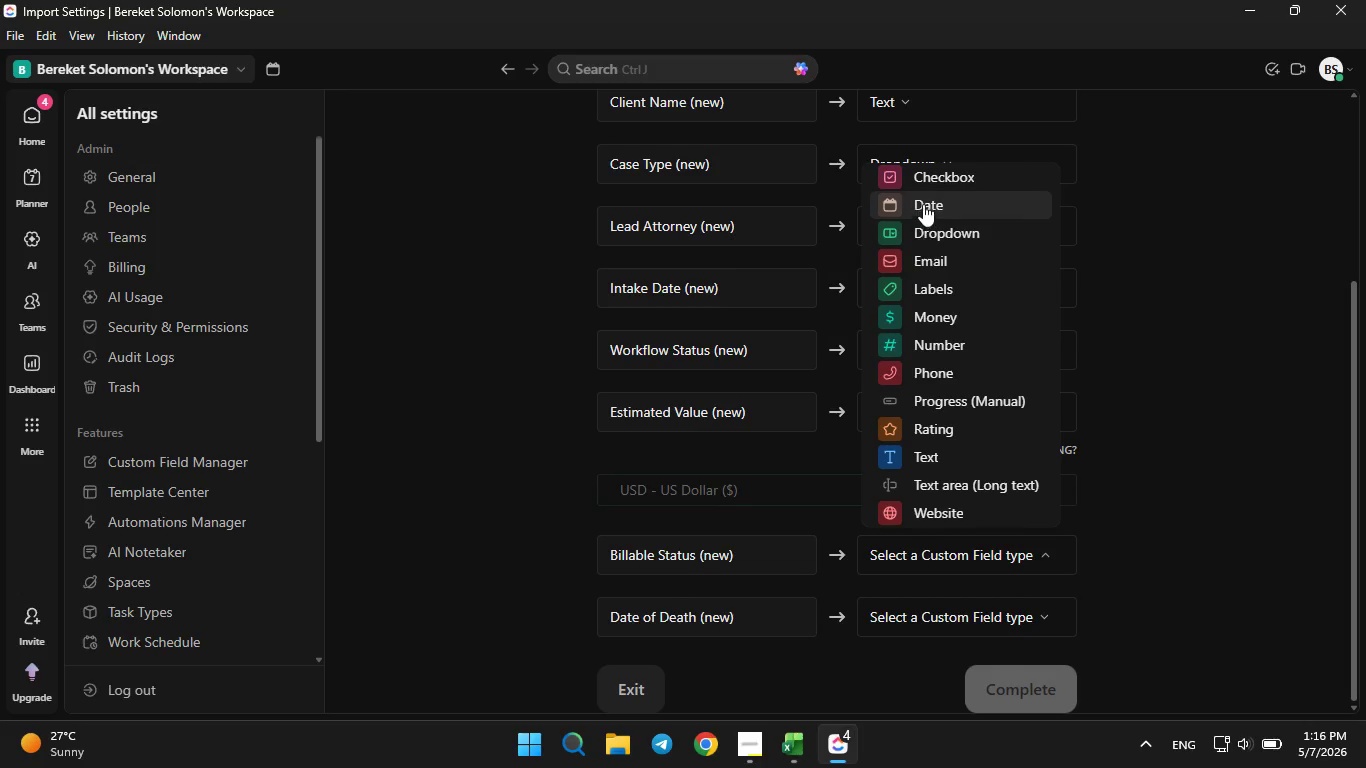 
left_click([936, 175])
 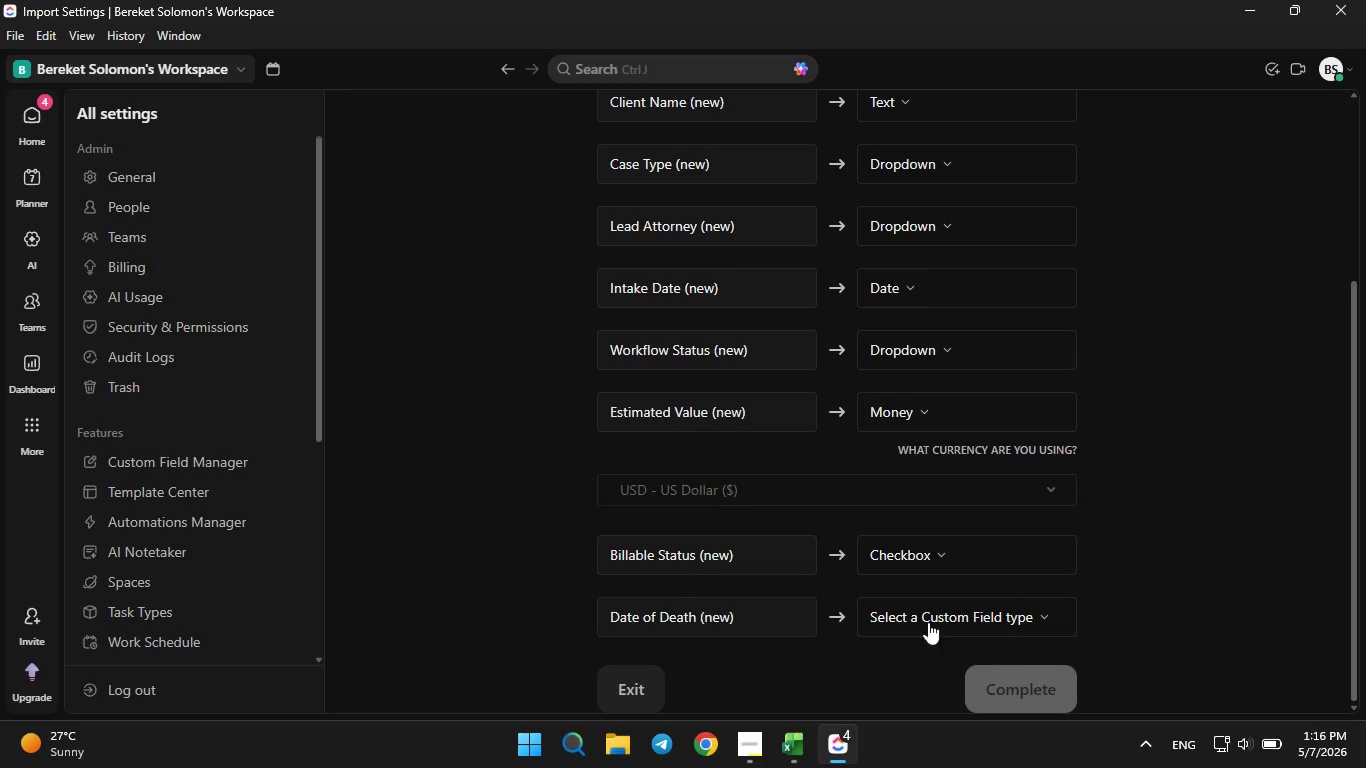 
double_click([935, 600])
 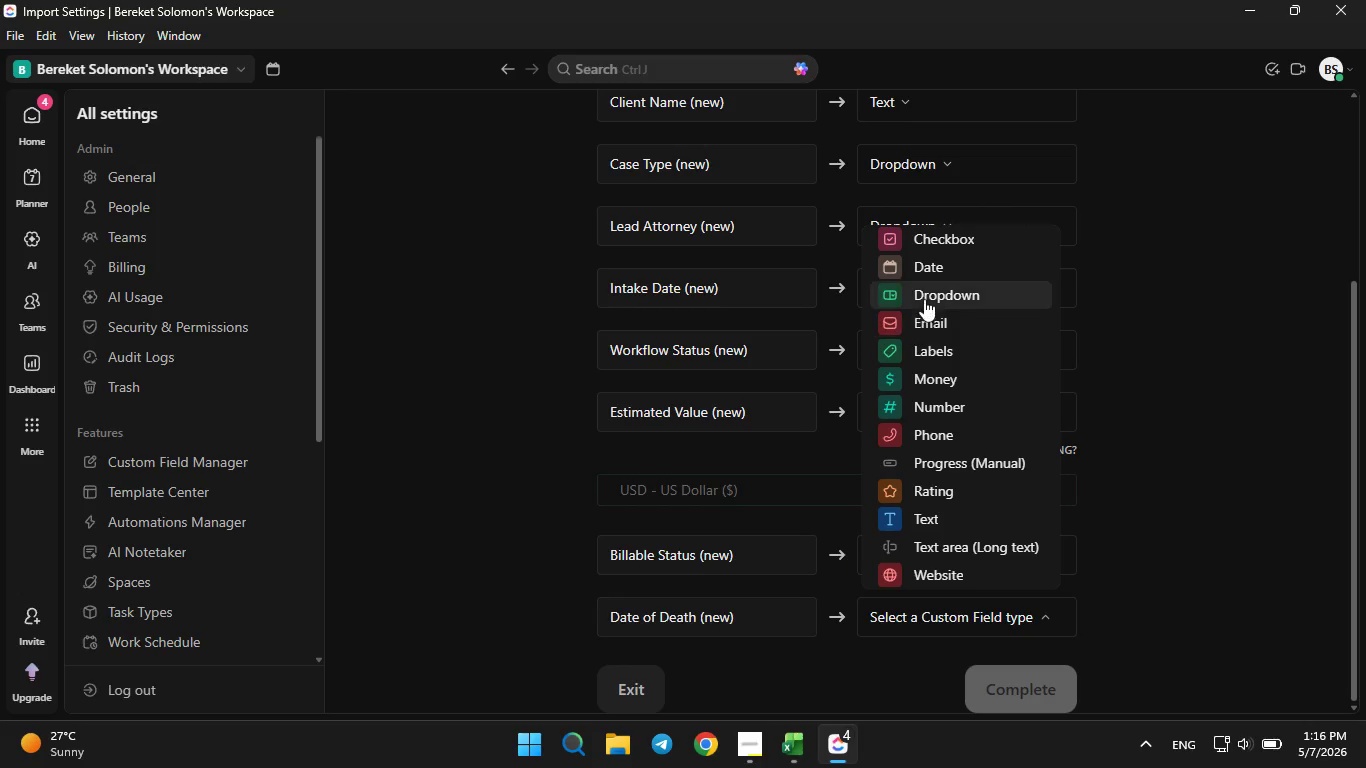 
left_click([924, 280])
 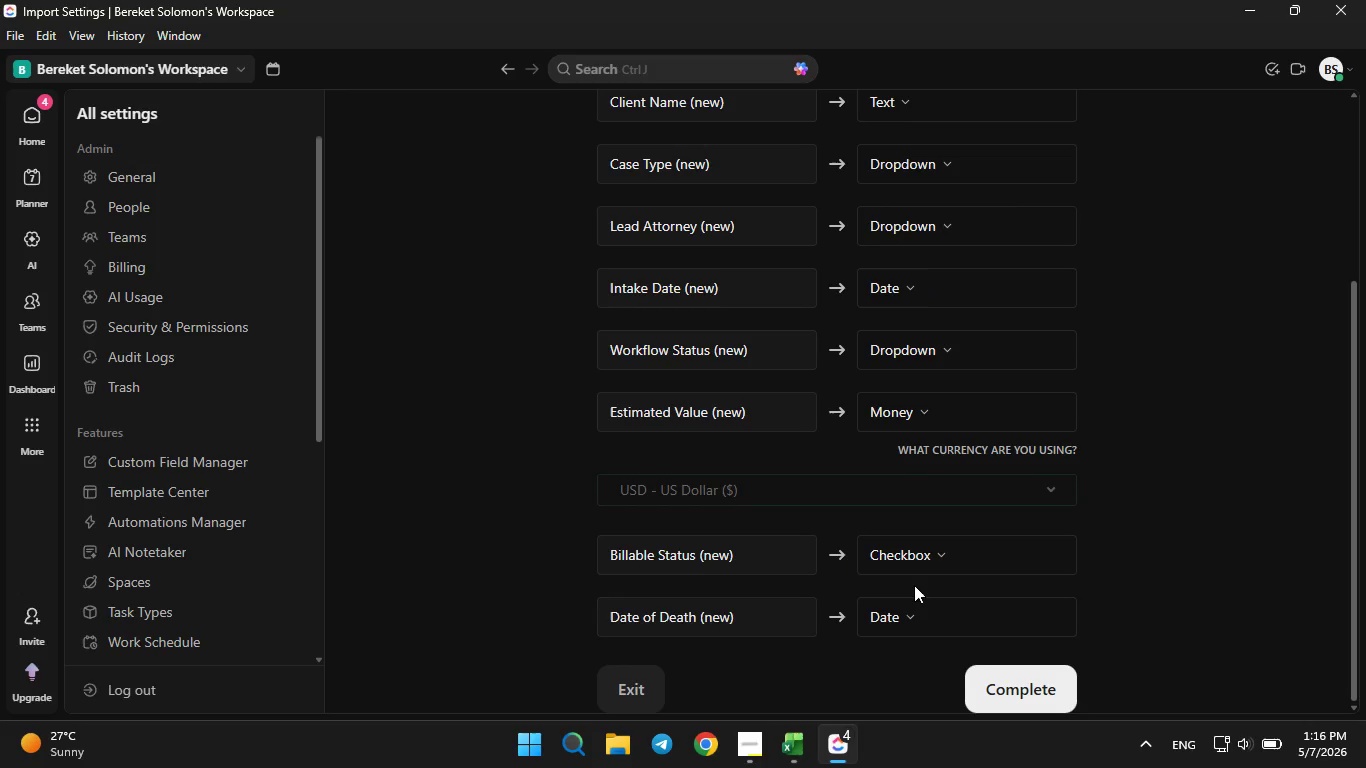 
scroll: coordinate [914, 585], scroll_direction: none, amount: 0.0
 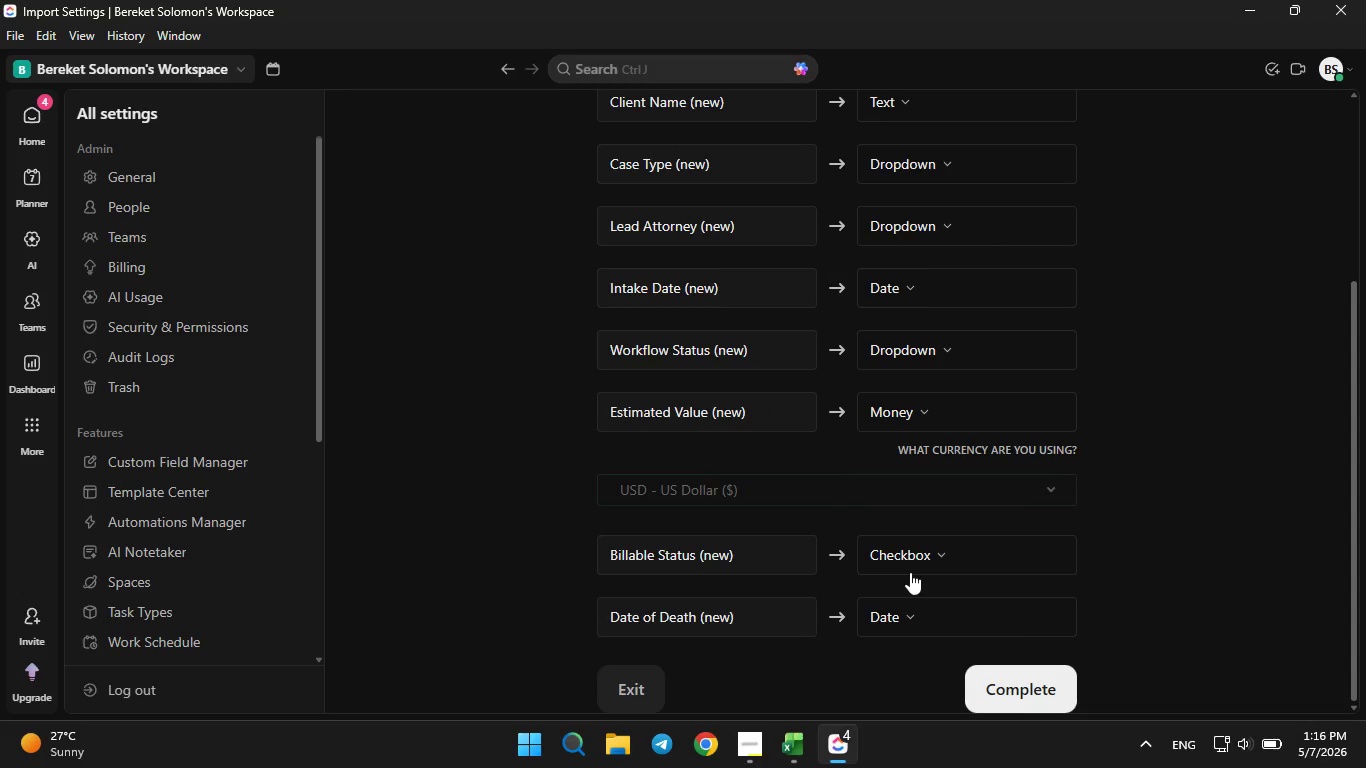 
scroll: coordinate [910, 572], scroll_direction: down, amount: 2.0
 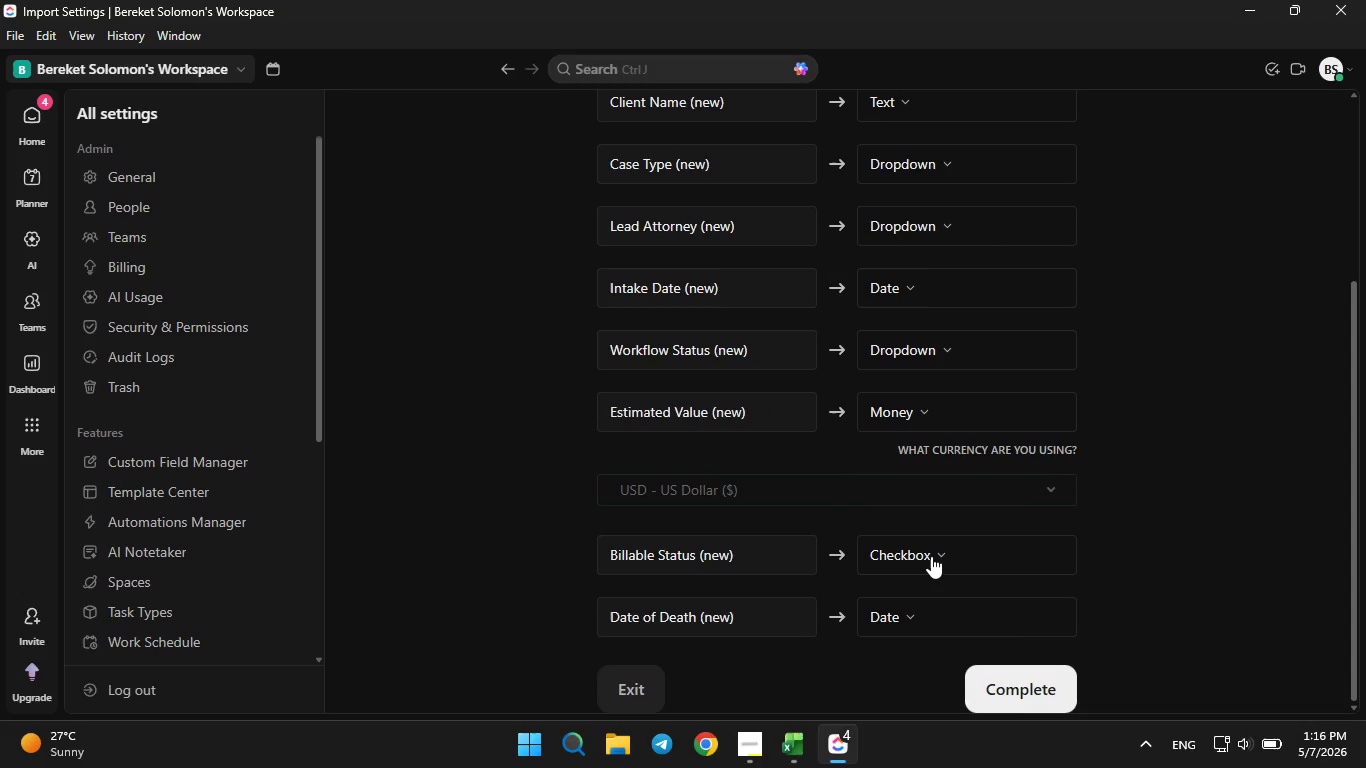 
wait(10.34)
 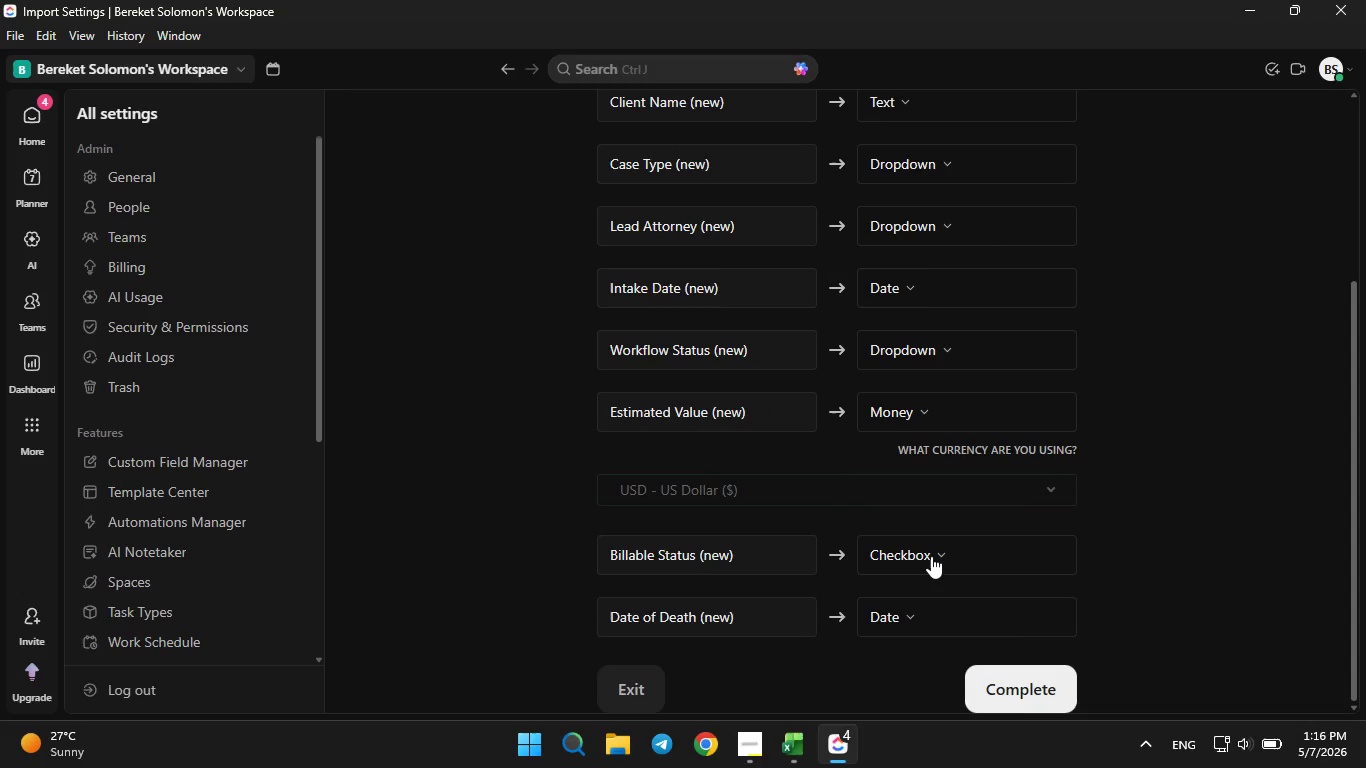 
left_click([984, 677])
 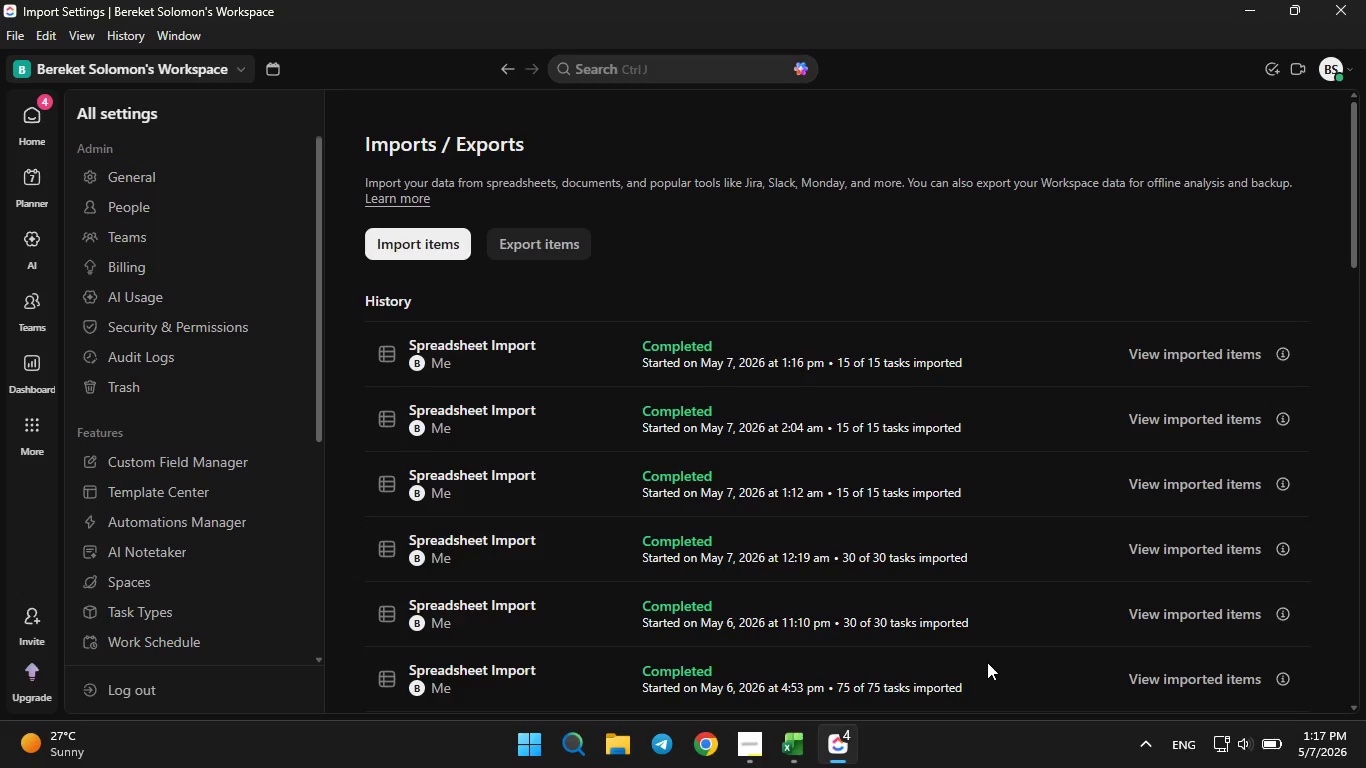 
wait(31.27)
 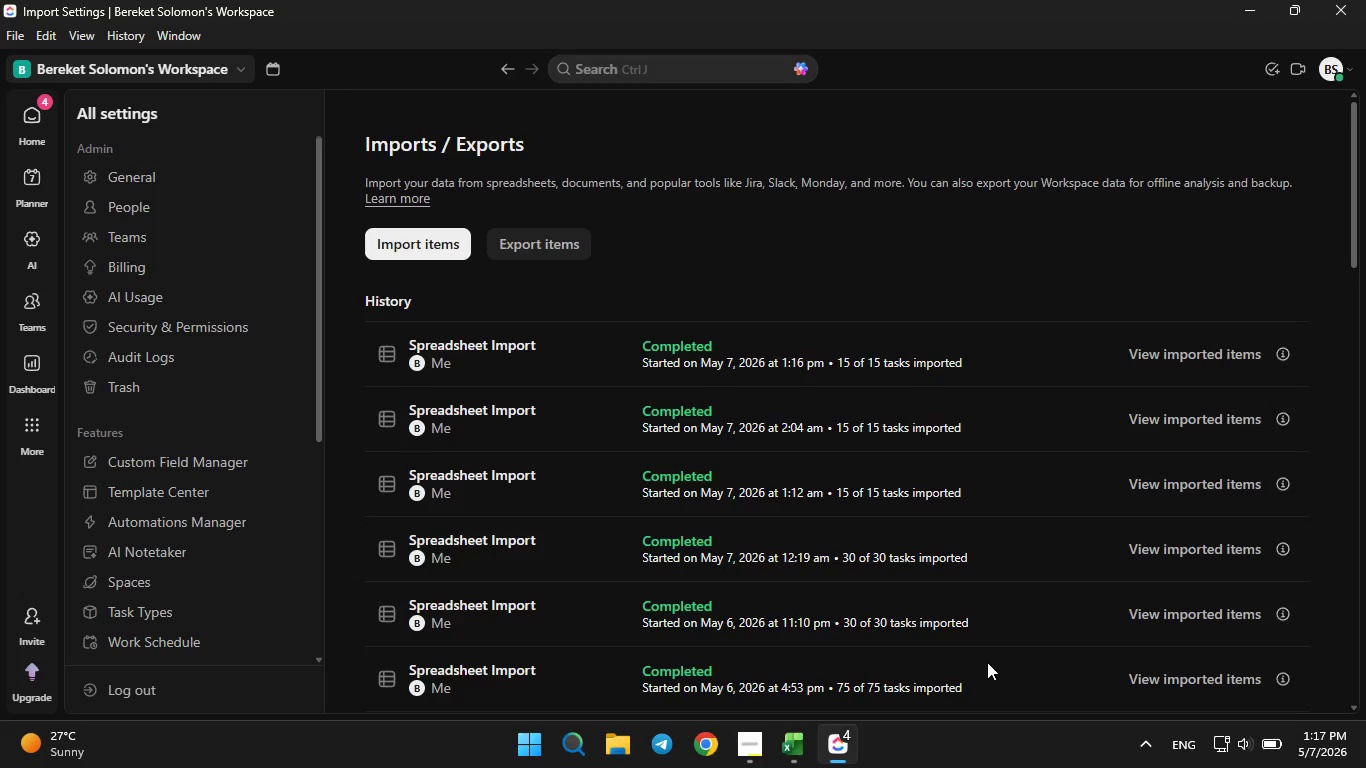 
left_click([47, 130])
 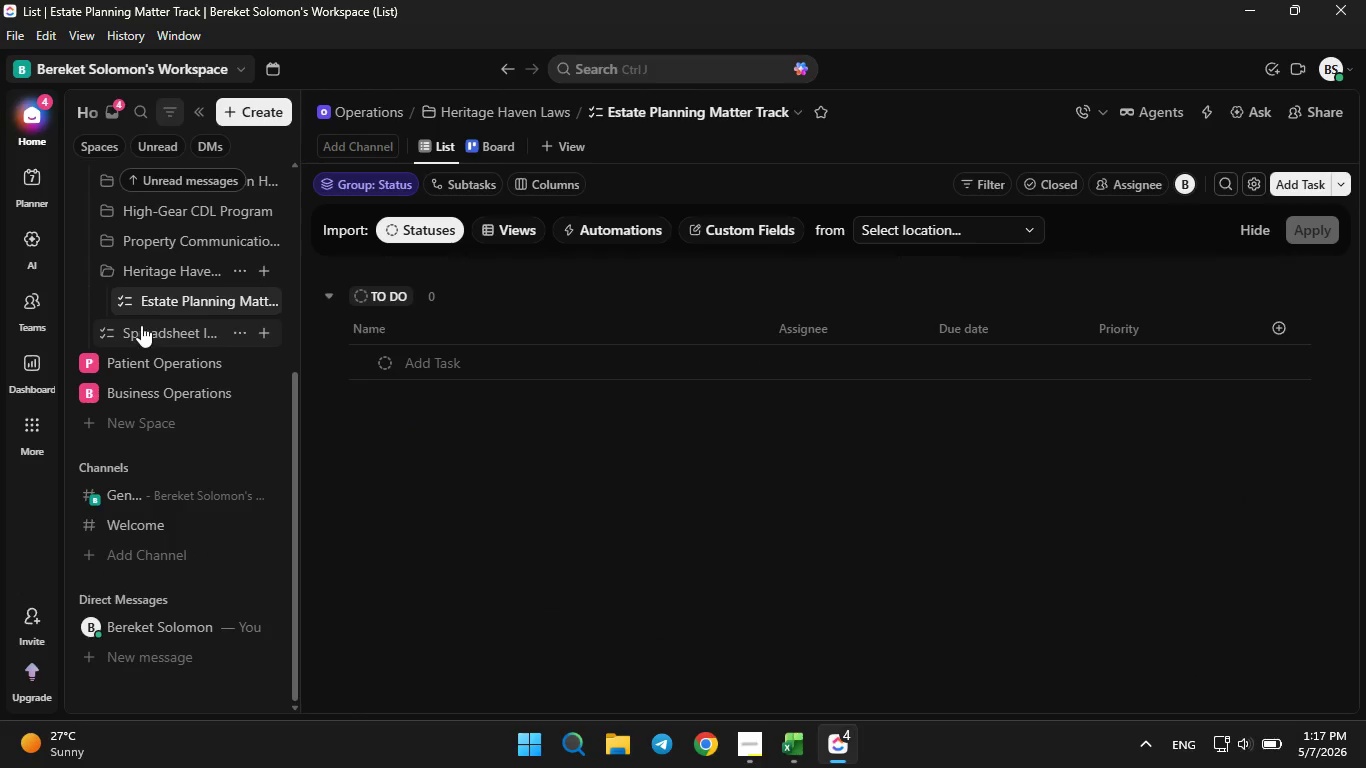 
left_click_drag(start_coordinate=[141, 330], to_coordinate=[169, 323])
 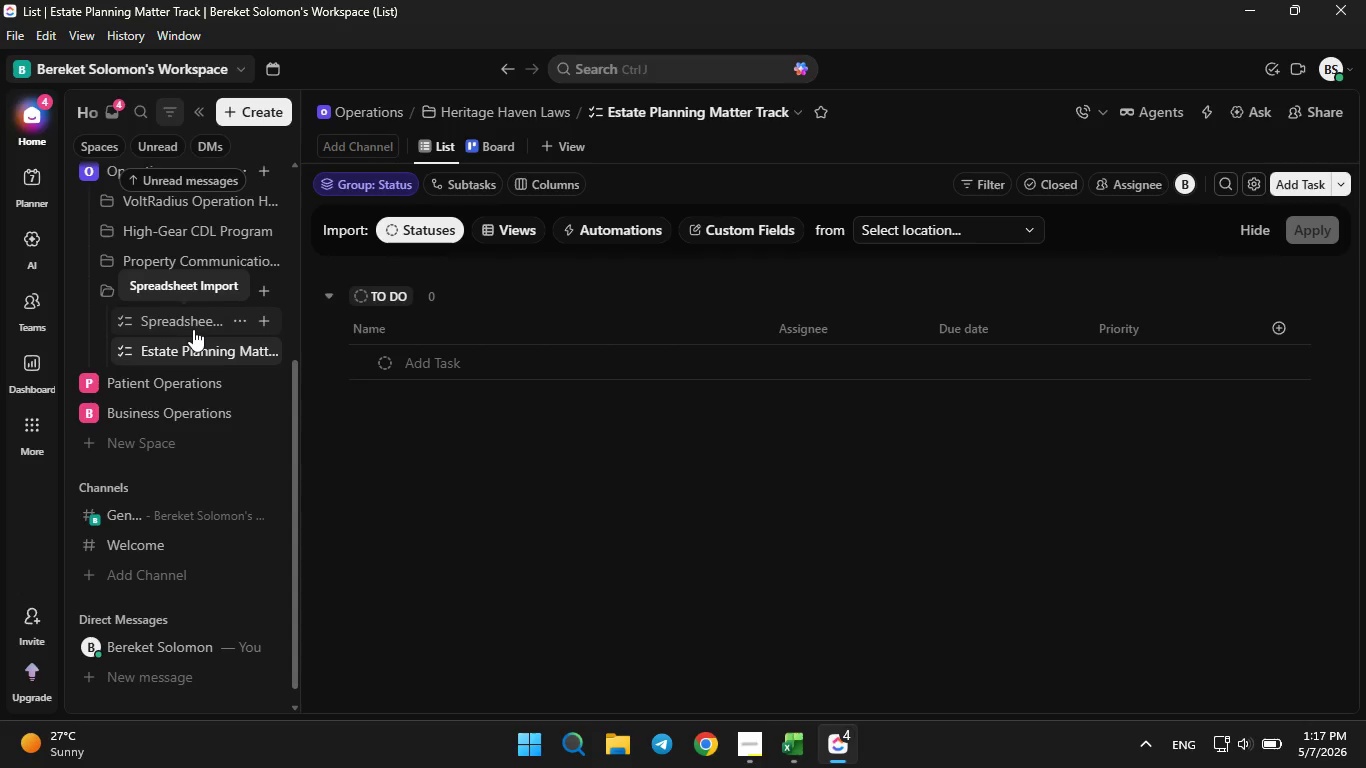 
left_click([193, 329])
 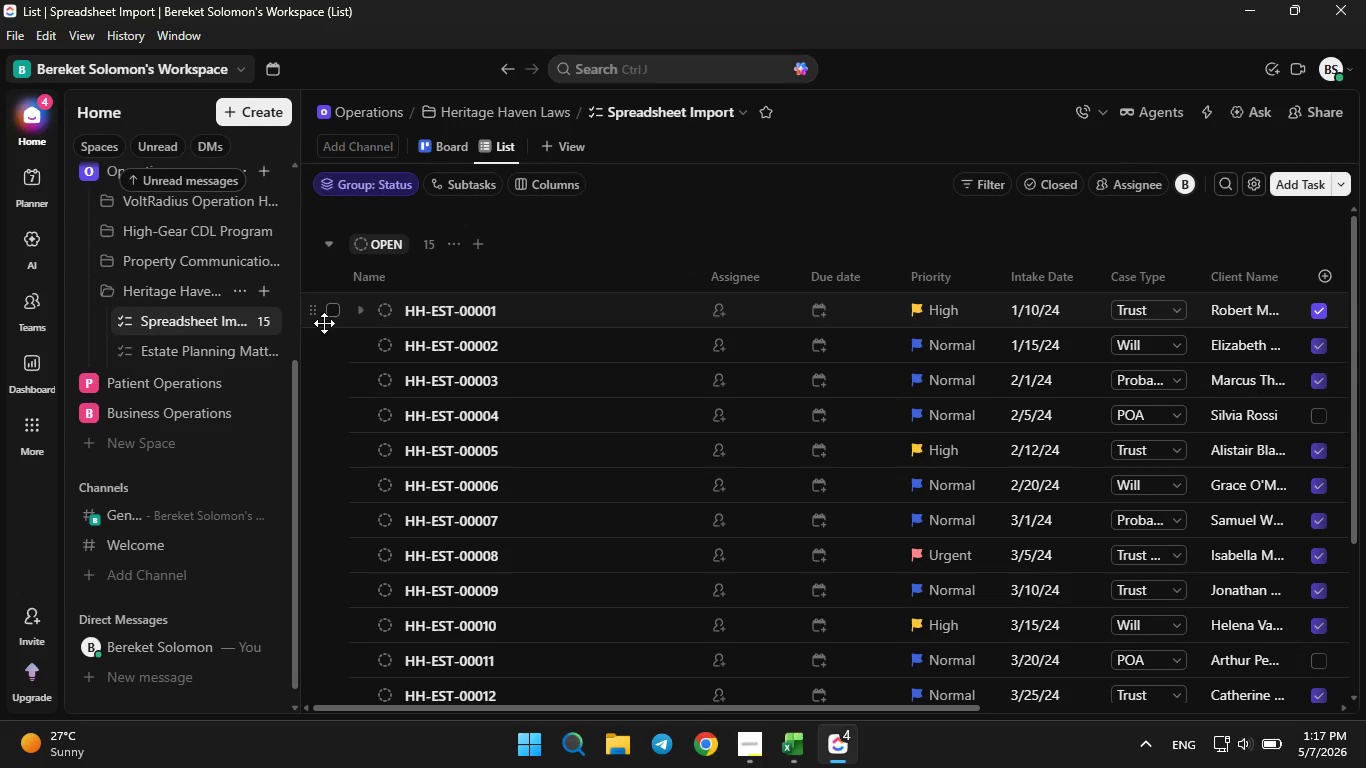 
wait(8.5)
 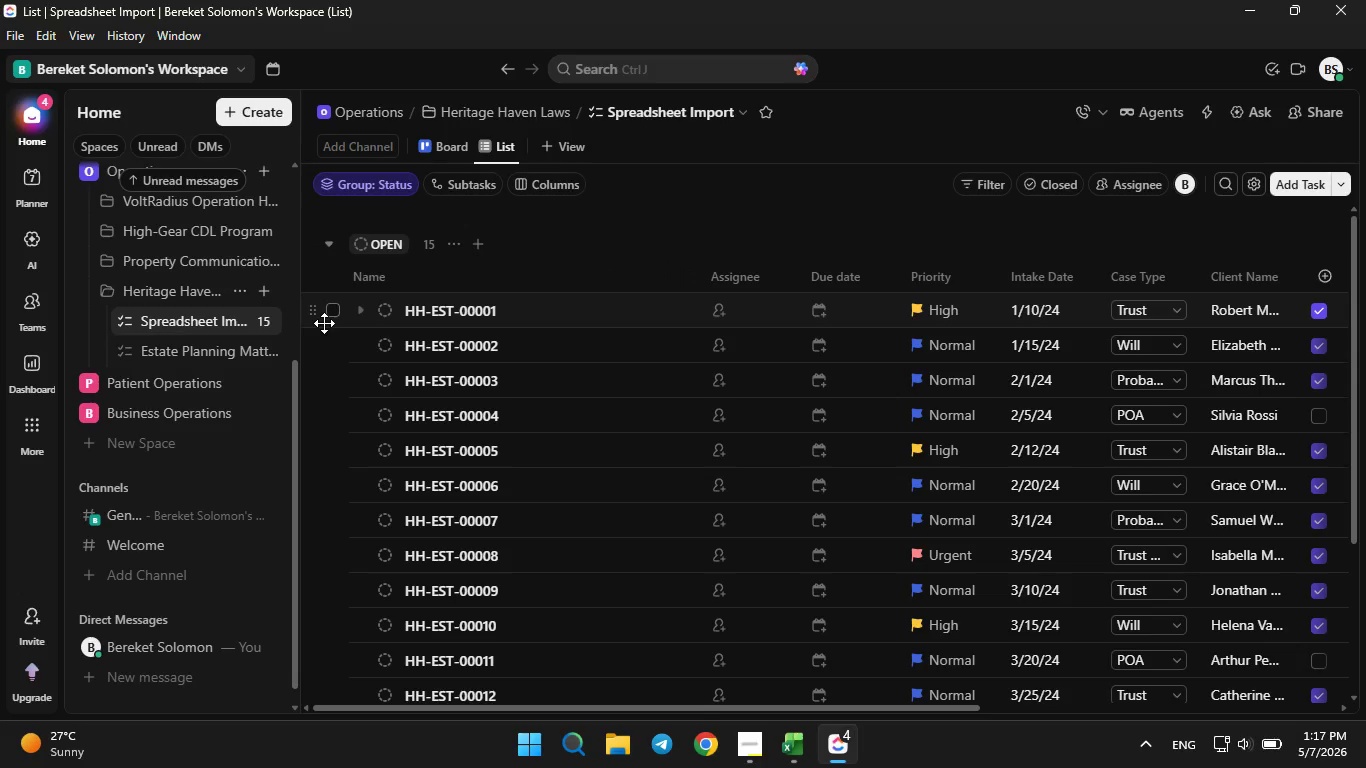 
scroll: coordinate [750, 333], scroll_direction: down, amount: 3.0
 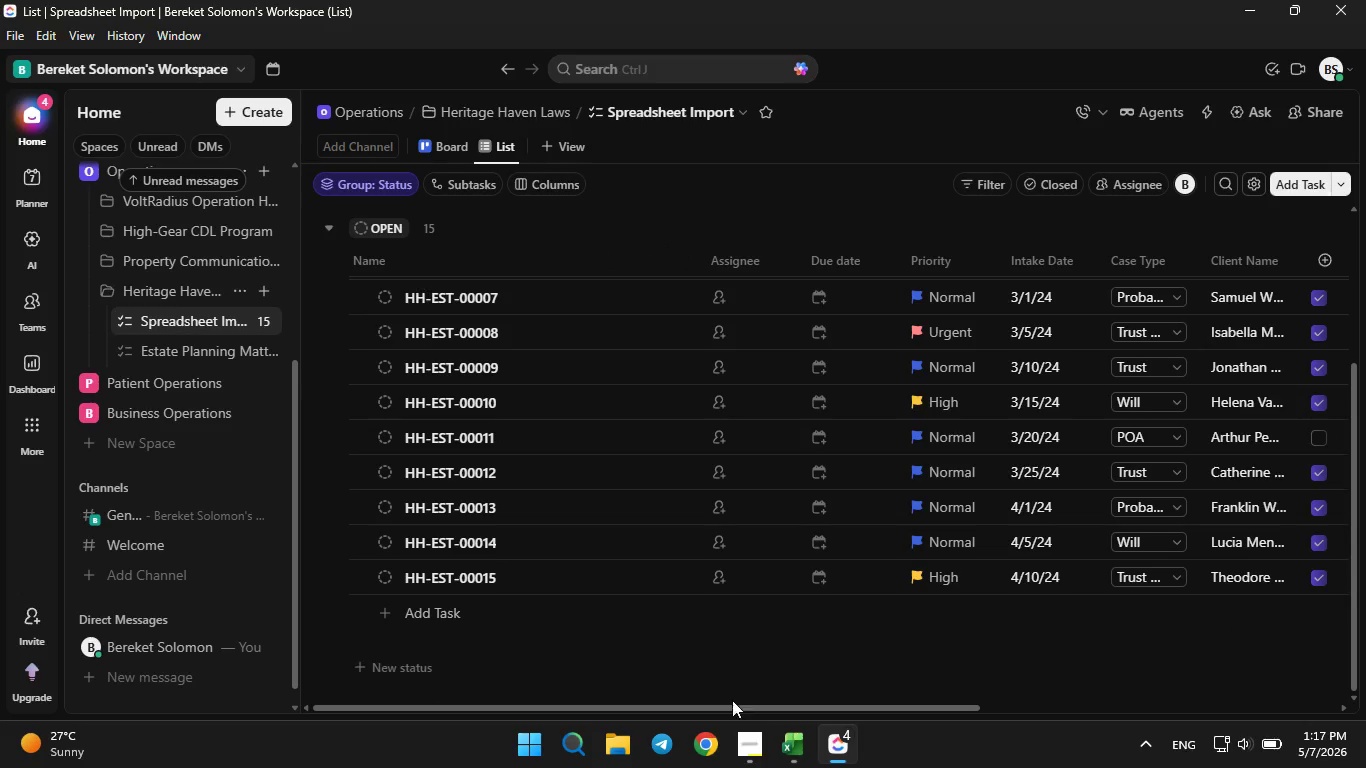 
left_click_drag(start_coordinate=[732, 706], to_coordinate=[661, 735])
 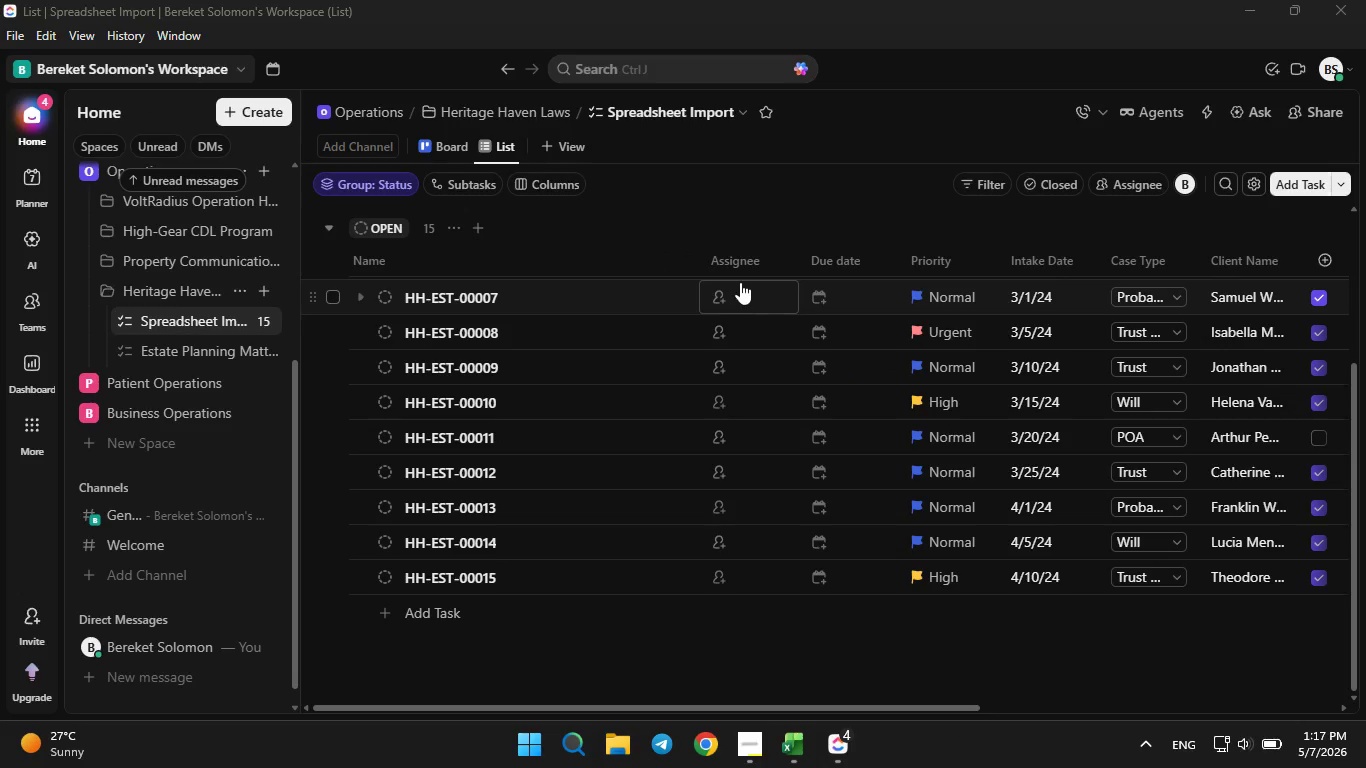 
right_click([735, 271])
 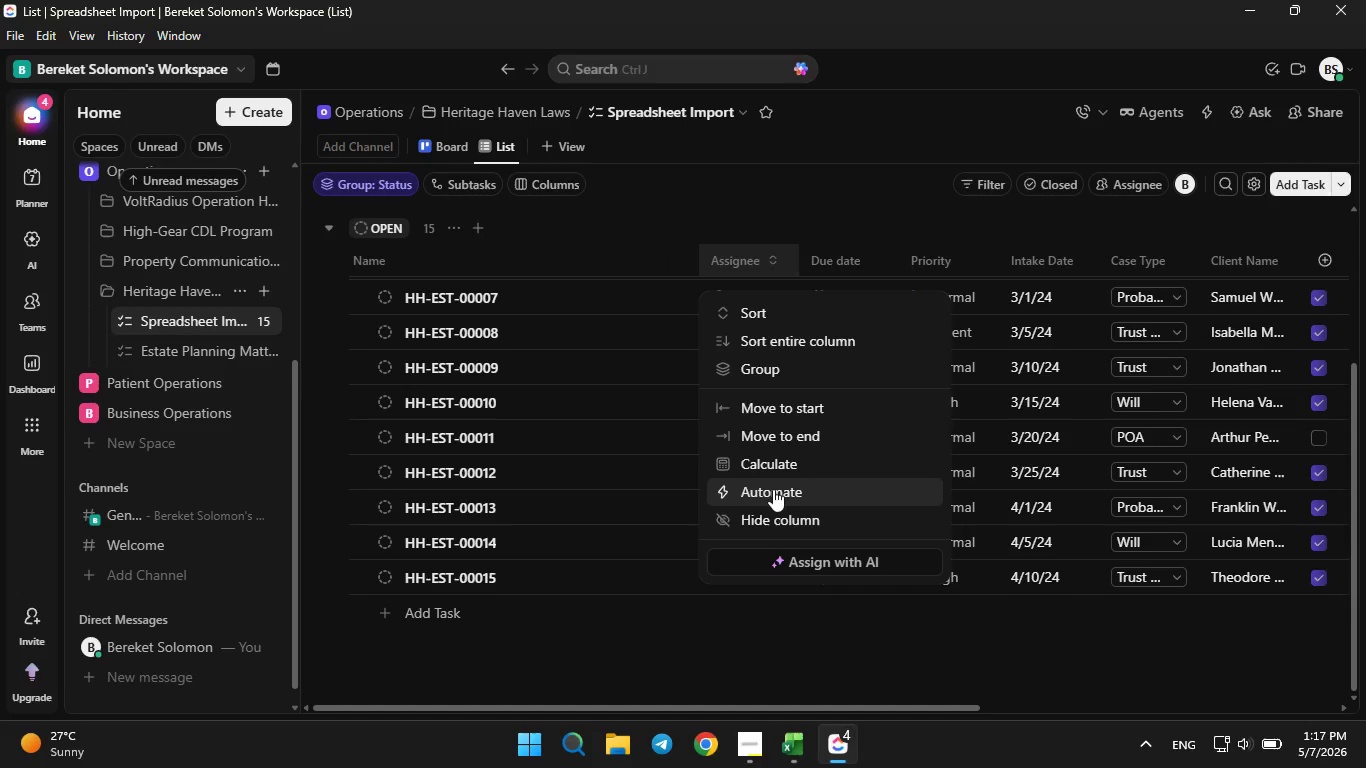 
left_click([776, 514])
 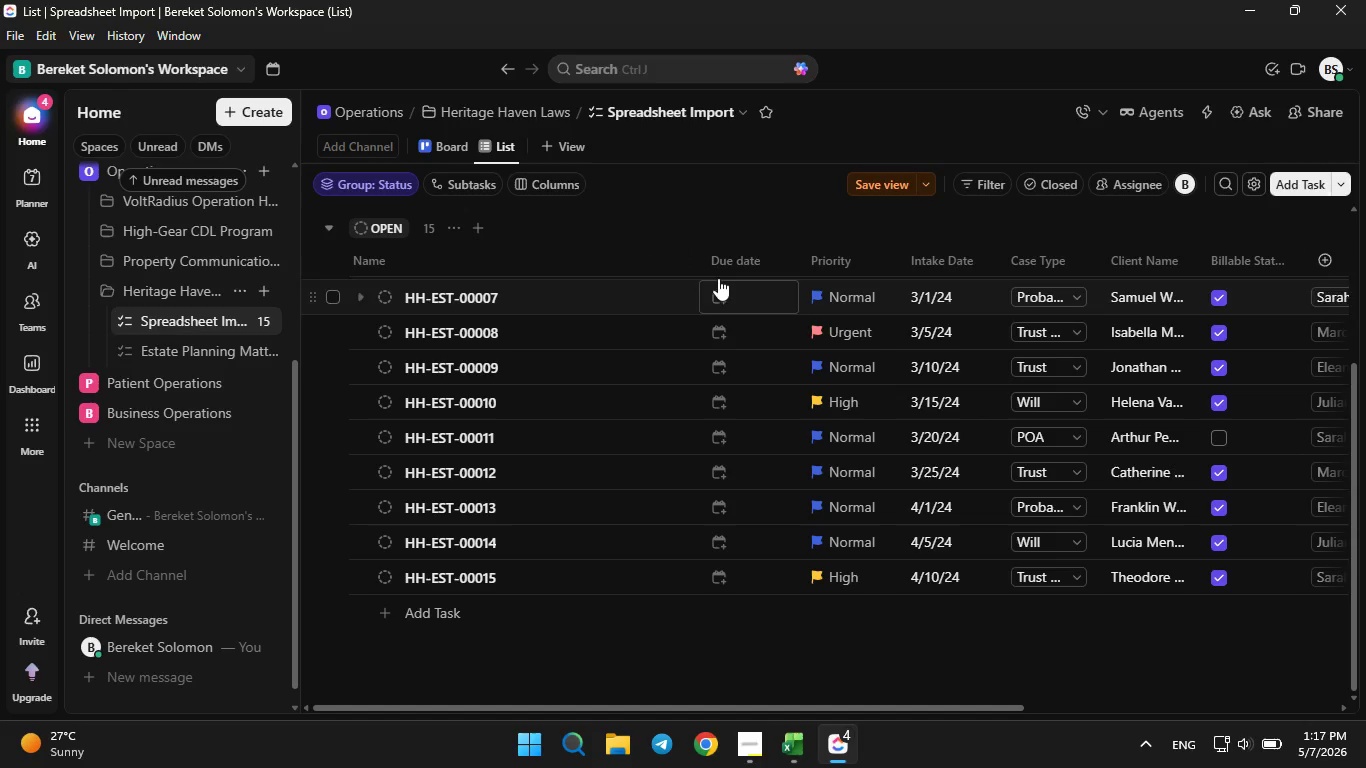 
right_click([723, 257])
 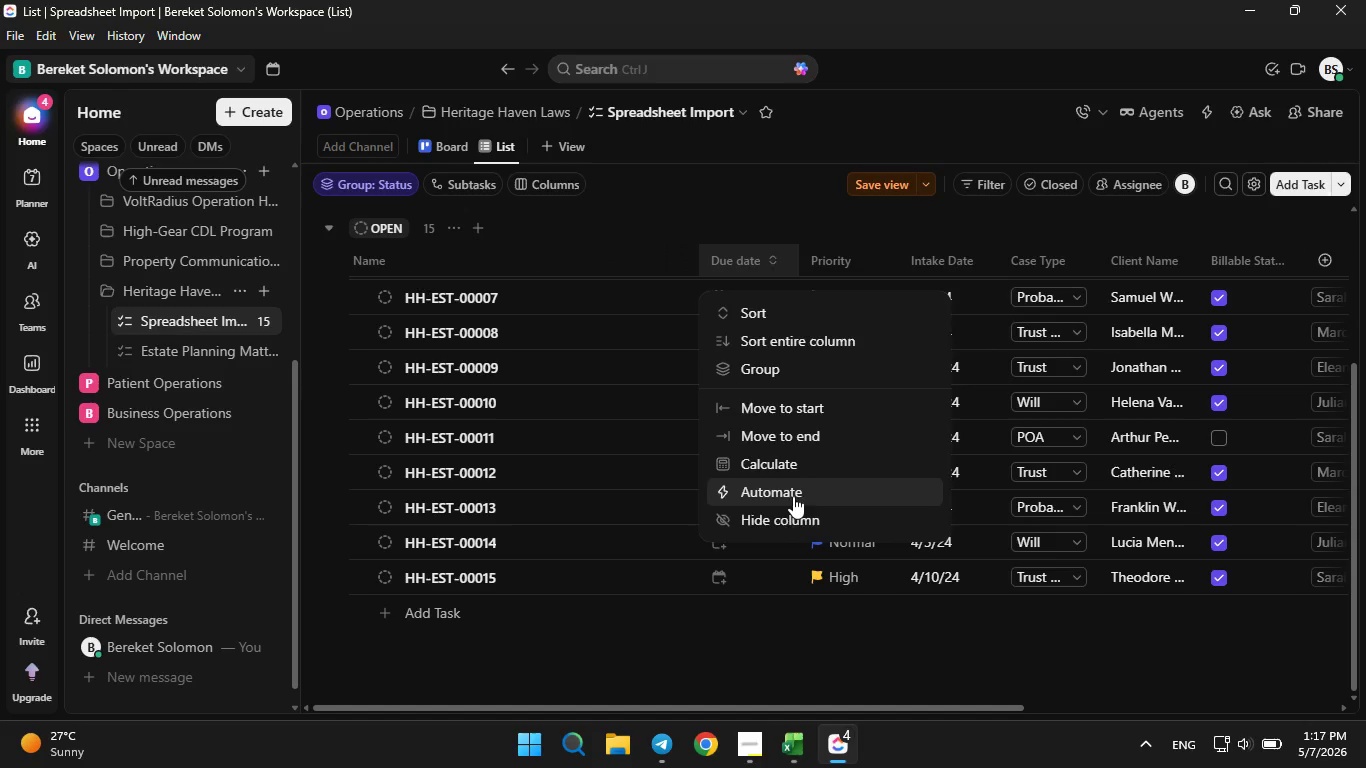 
left_click([786, 517])
 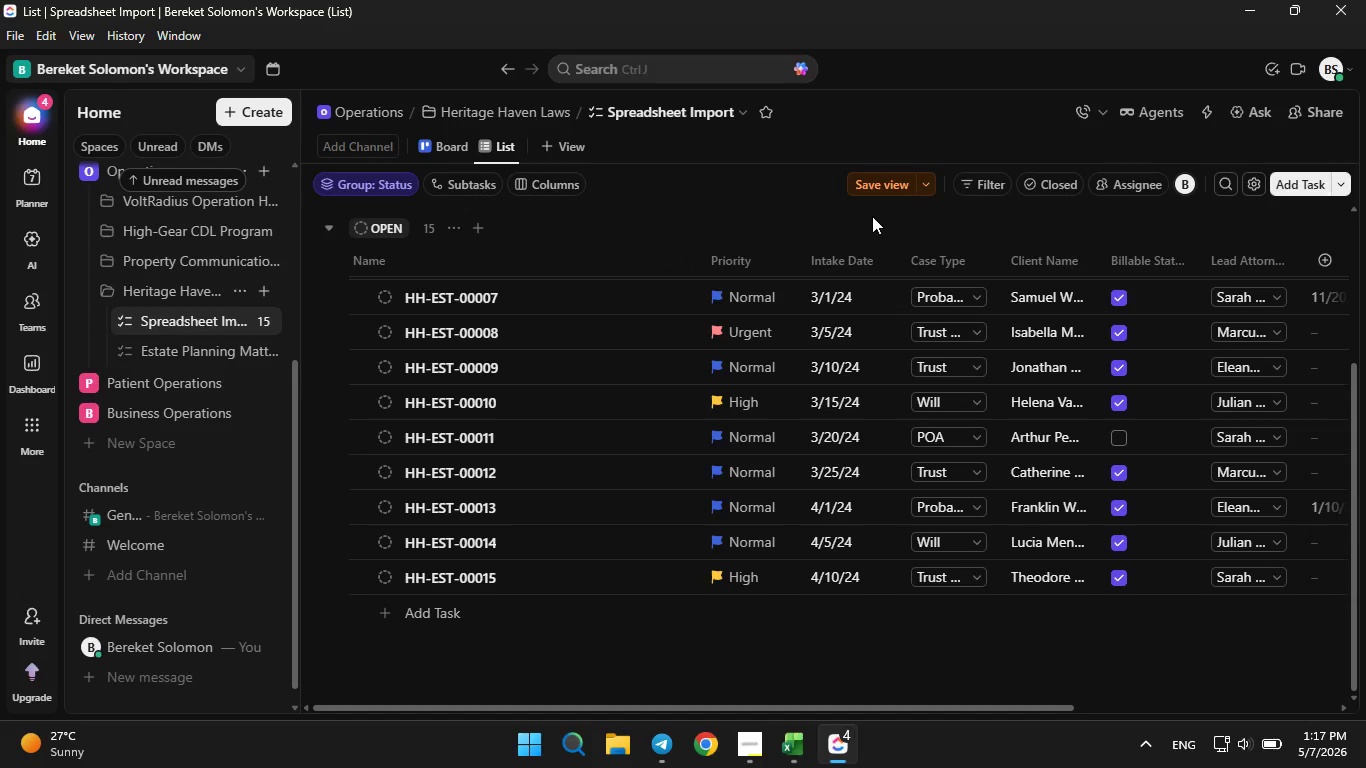 
left_click([873, 187])
 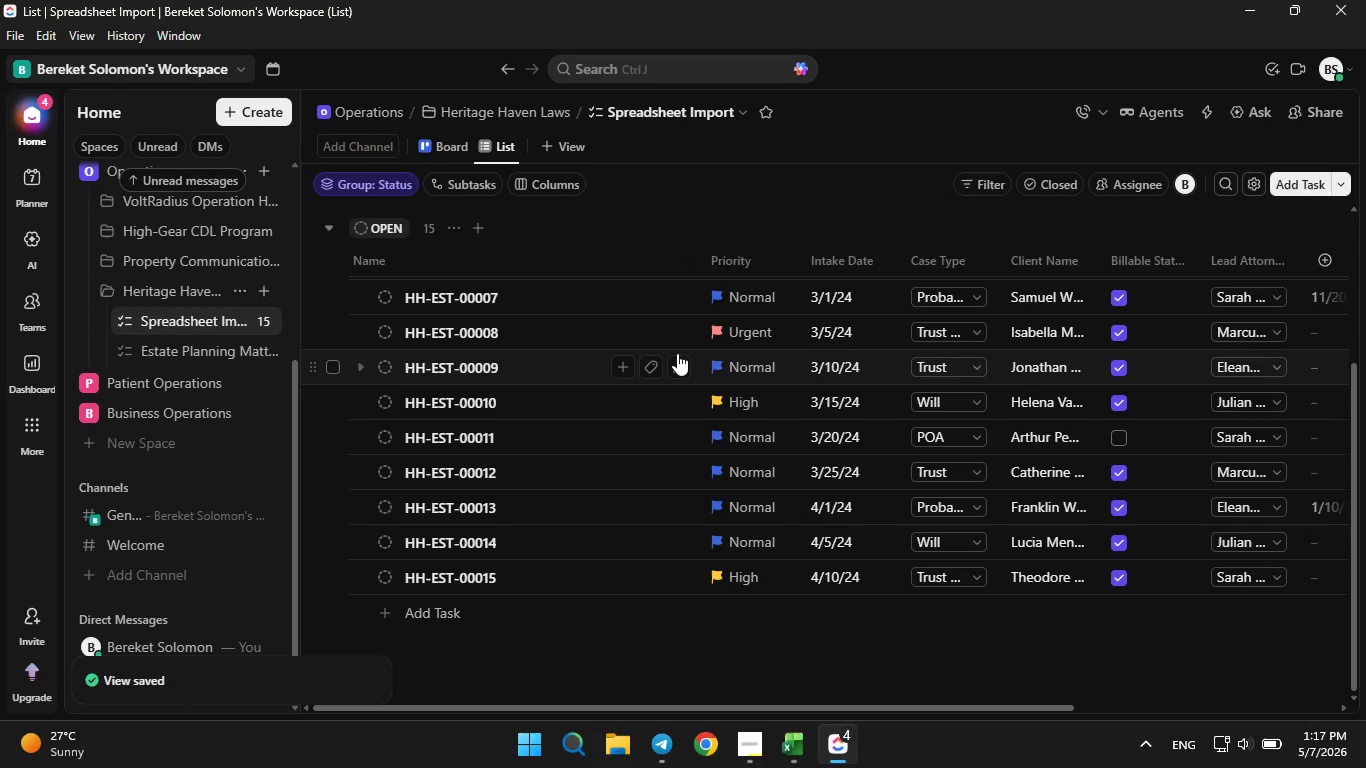 
mouse_move([380, 174])
 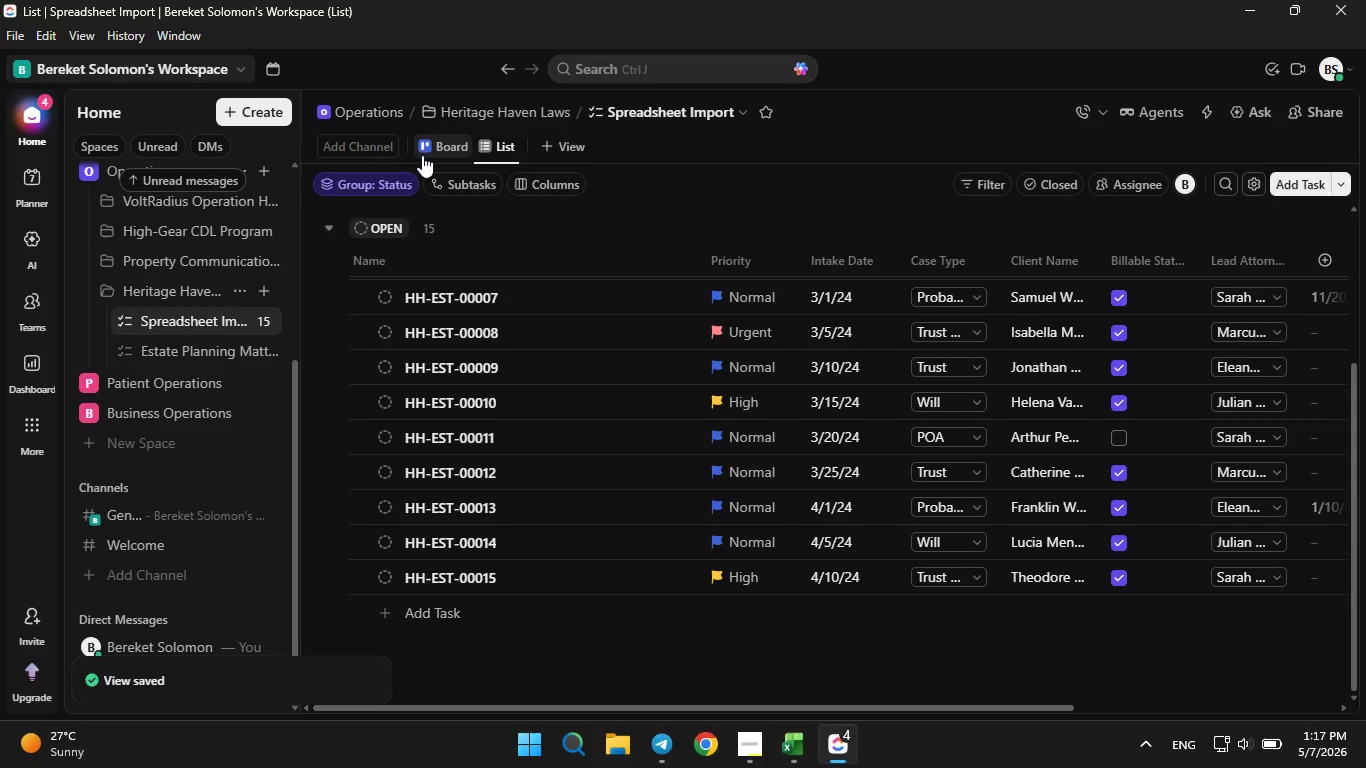 
left_click_drag(start_coordinate=[422, 155], to_coordinate=[489, 158])
 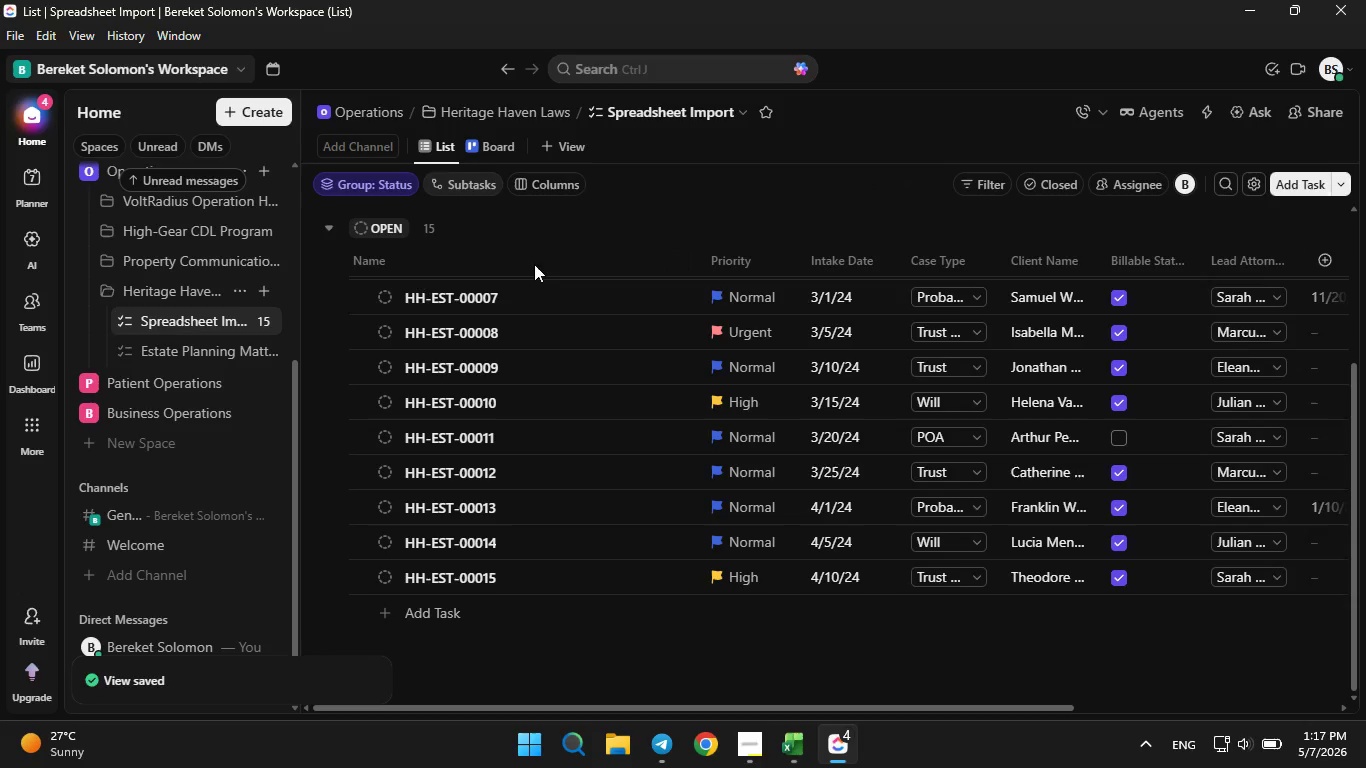 
left_click([489, 158])
 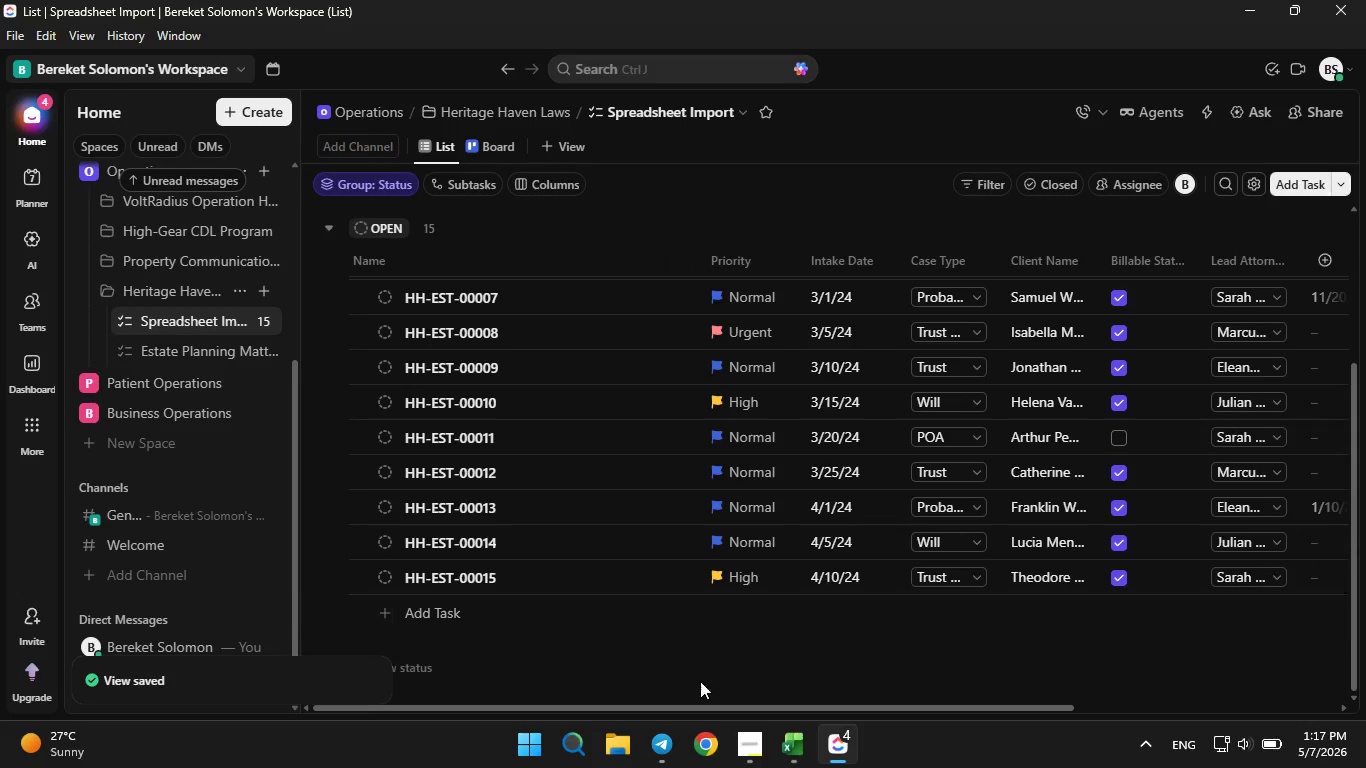 
left_click([757, 740])